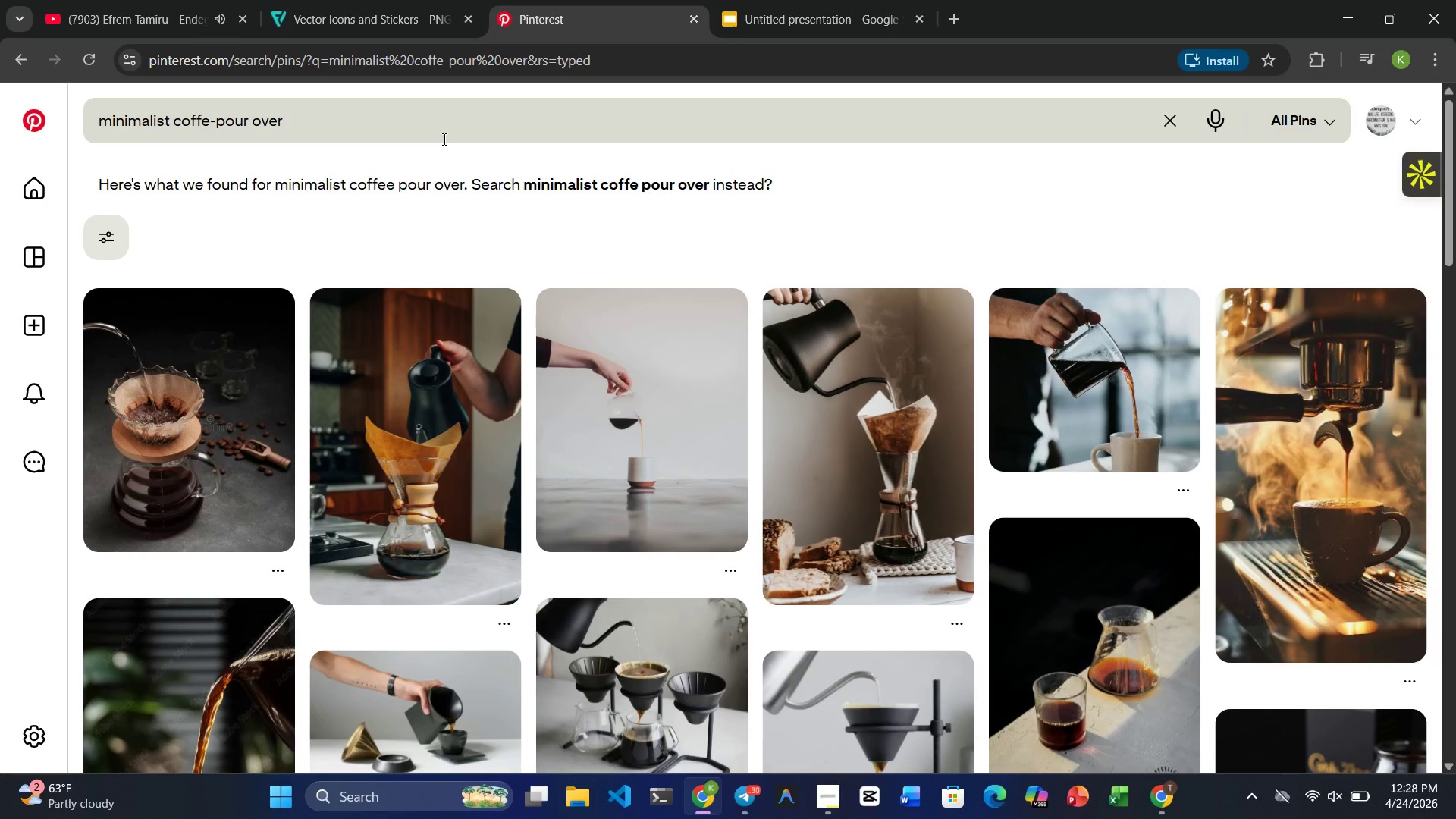 
wait(12.89)
 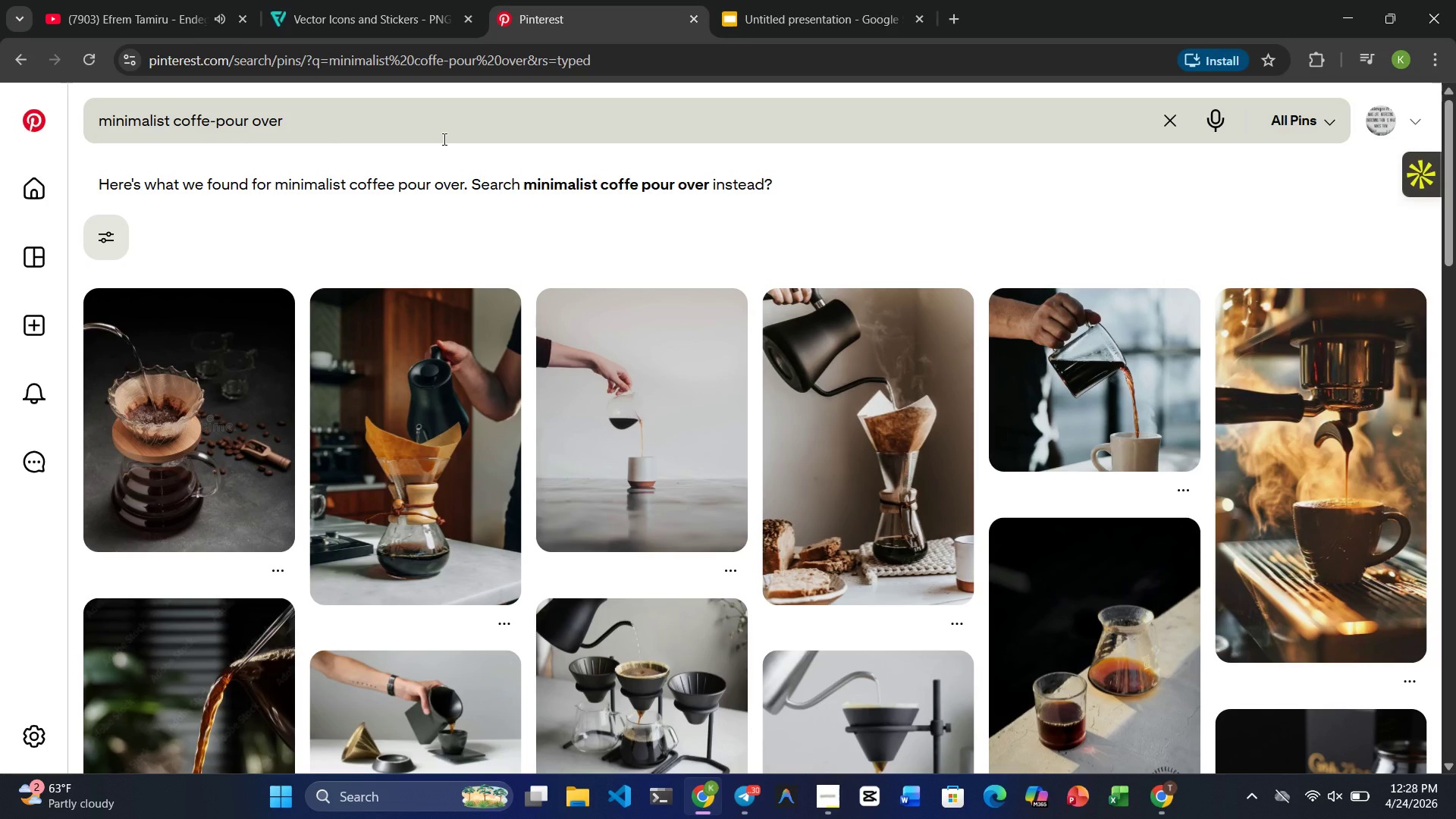 
left_click([454, 416])
 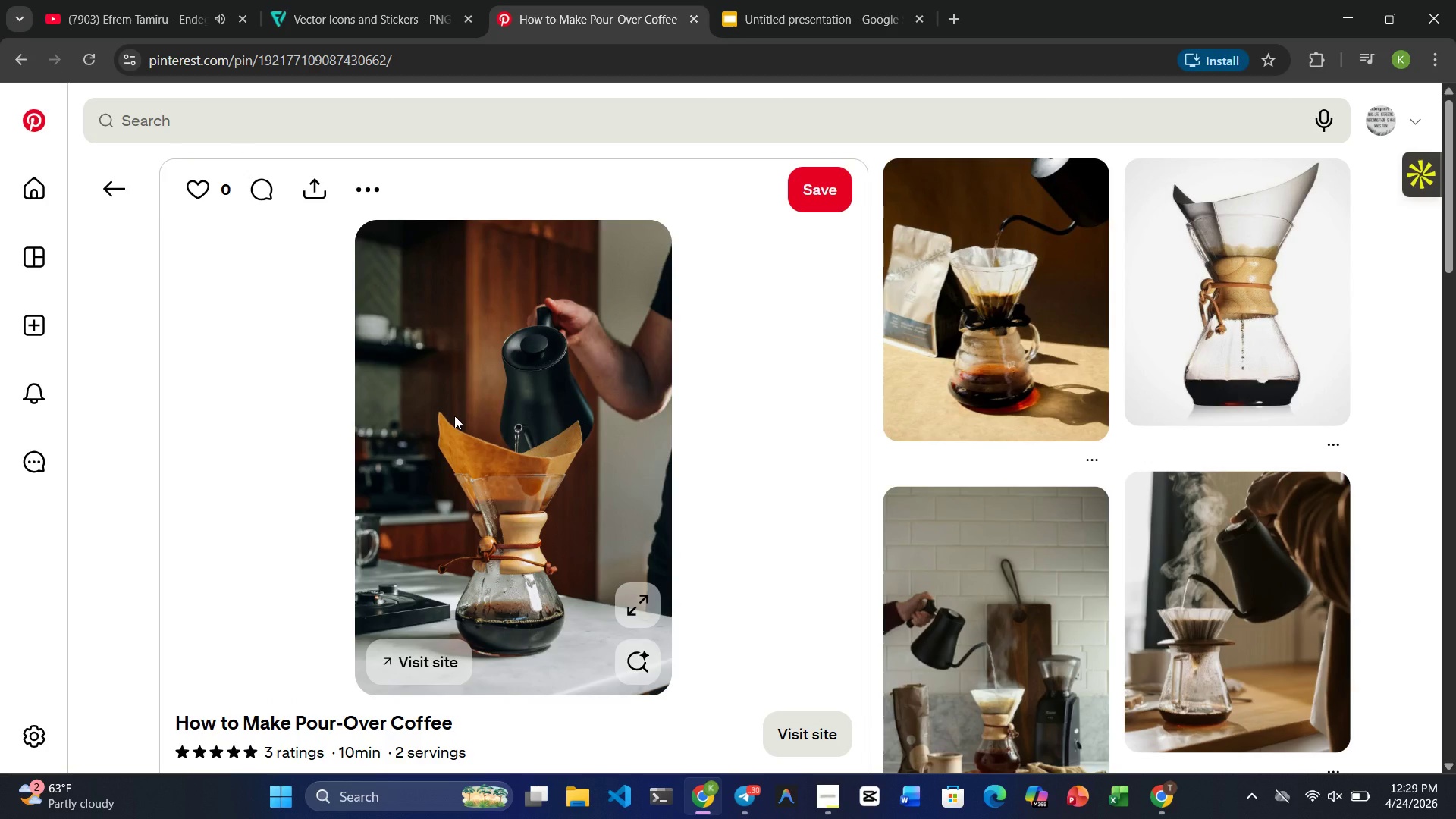 
wait(11.98)
 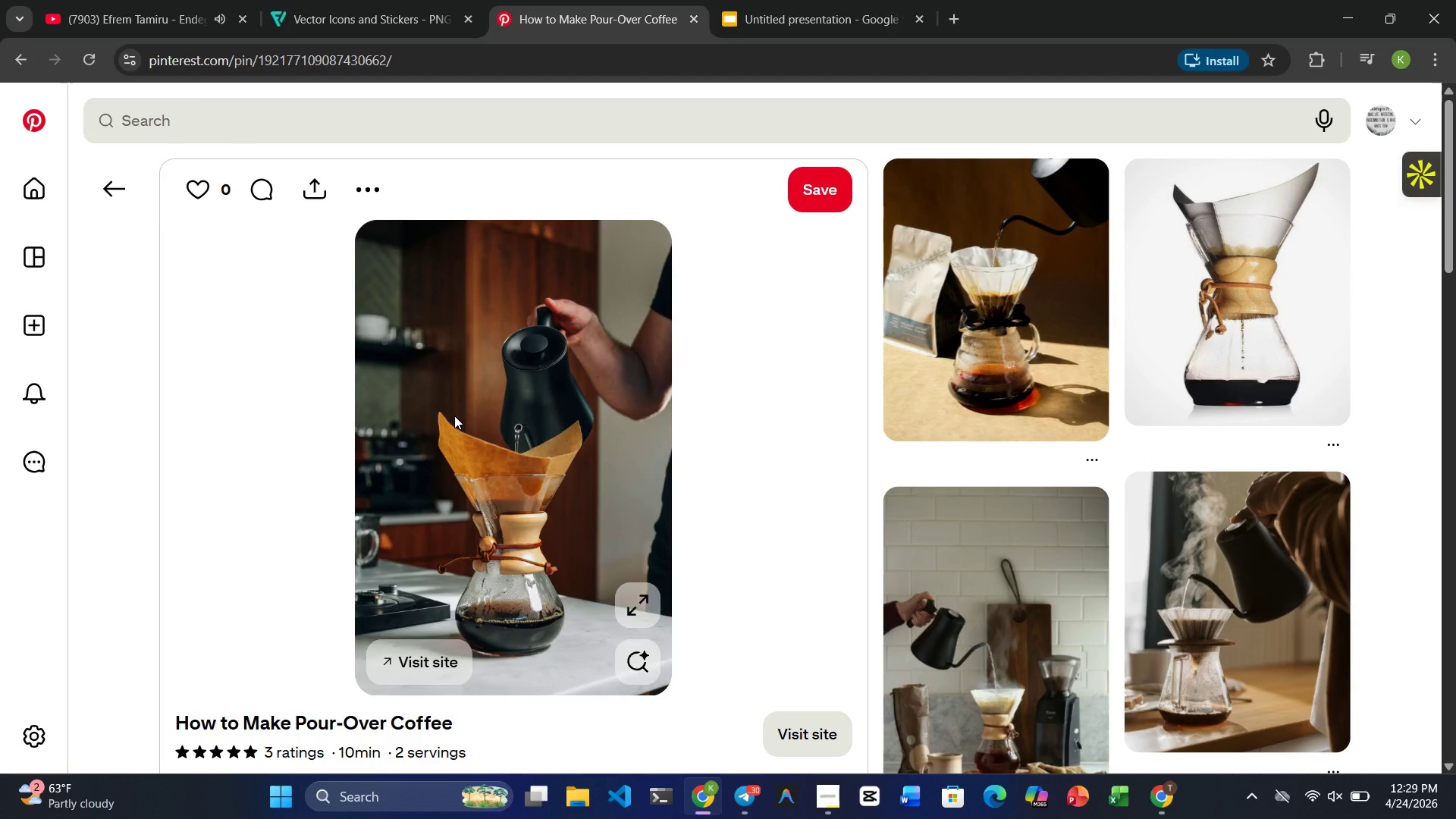 
left_click([380, 187])
 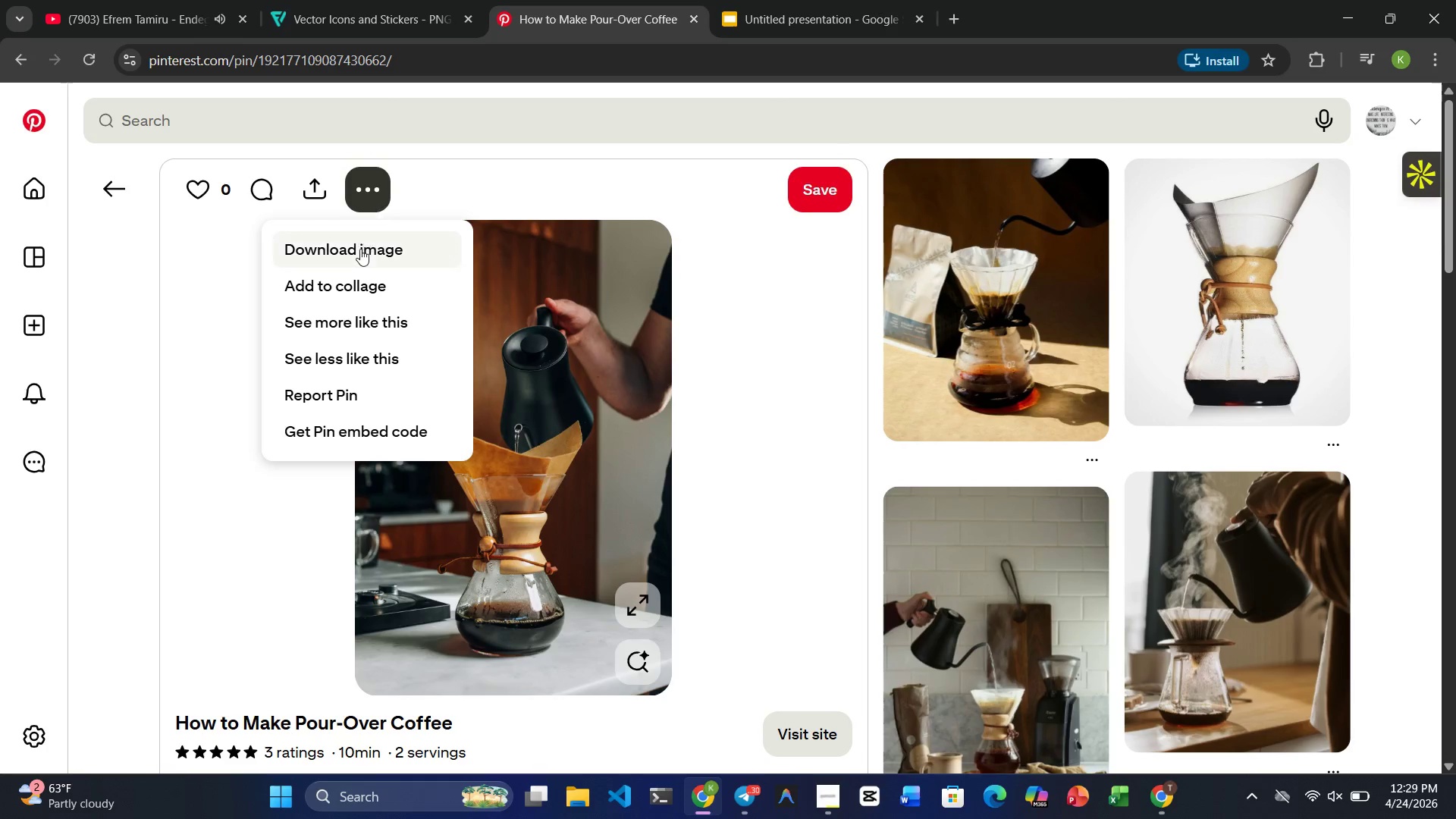 
left_click([356, 255])
 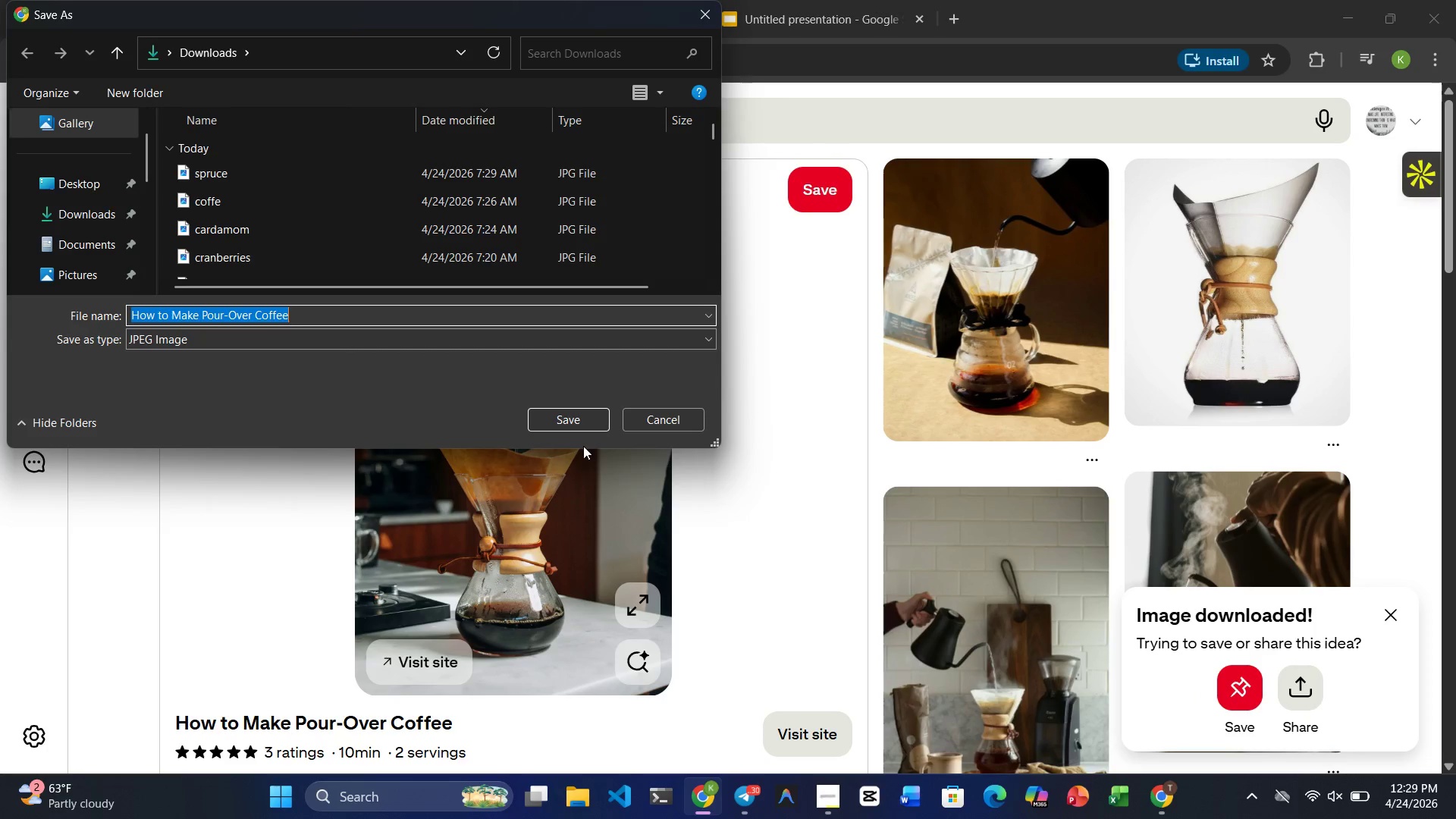 
wait(6.38)
 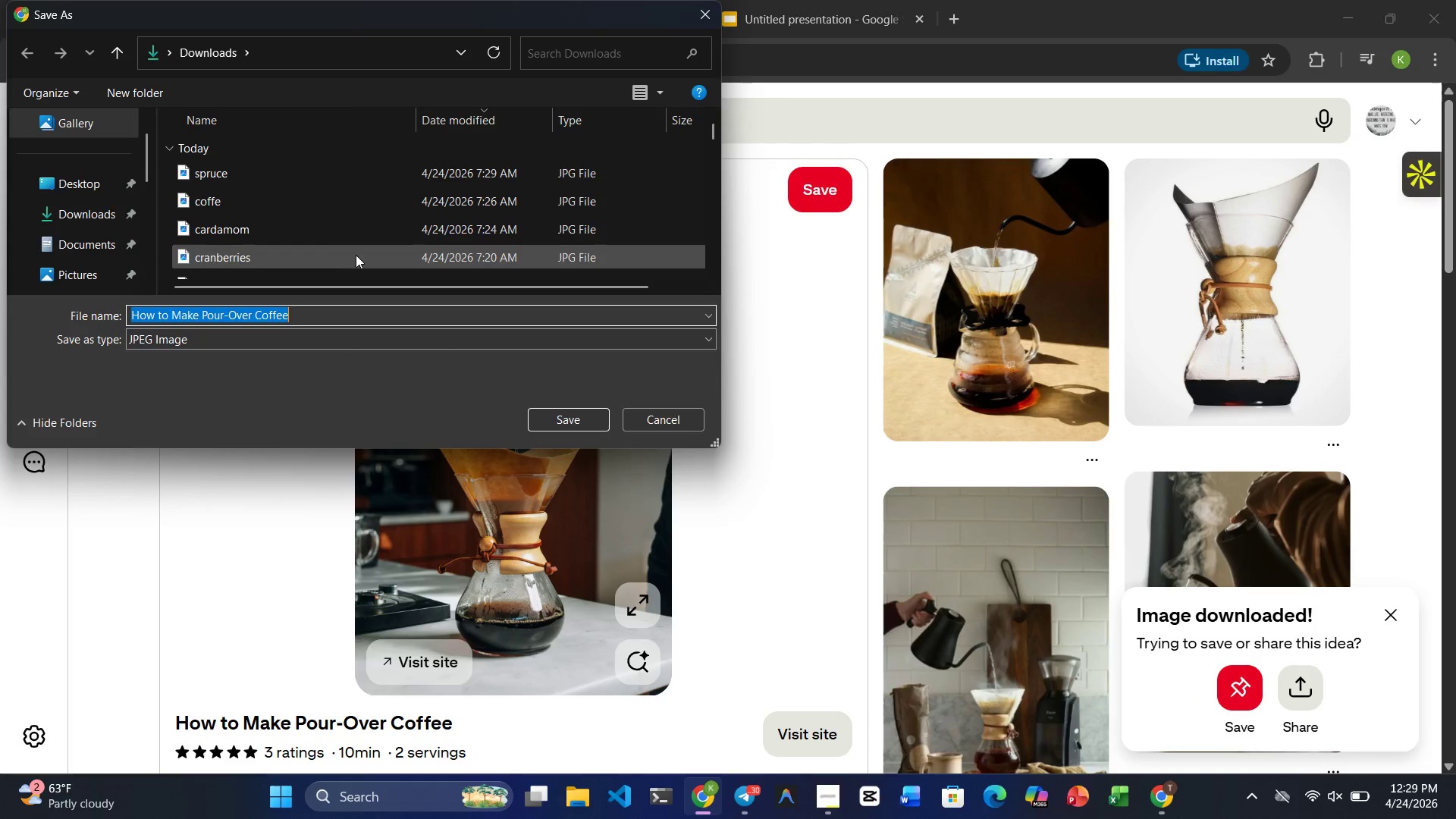 
left_click([562, 425])
 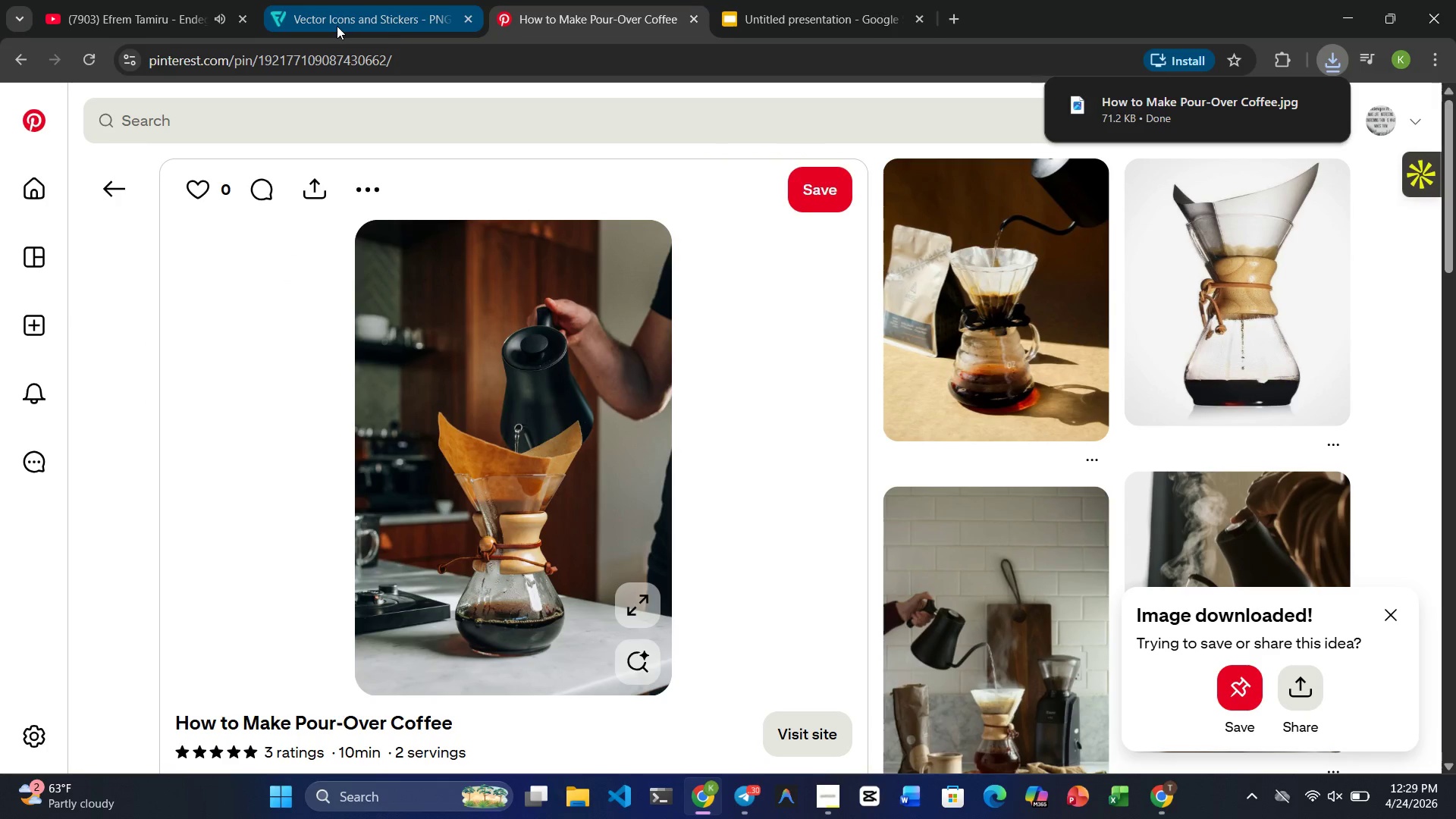 
left_click([824, 0])
 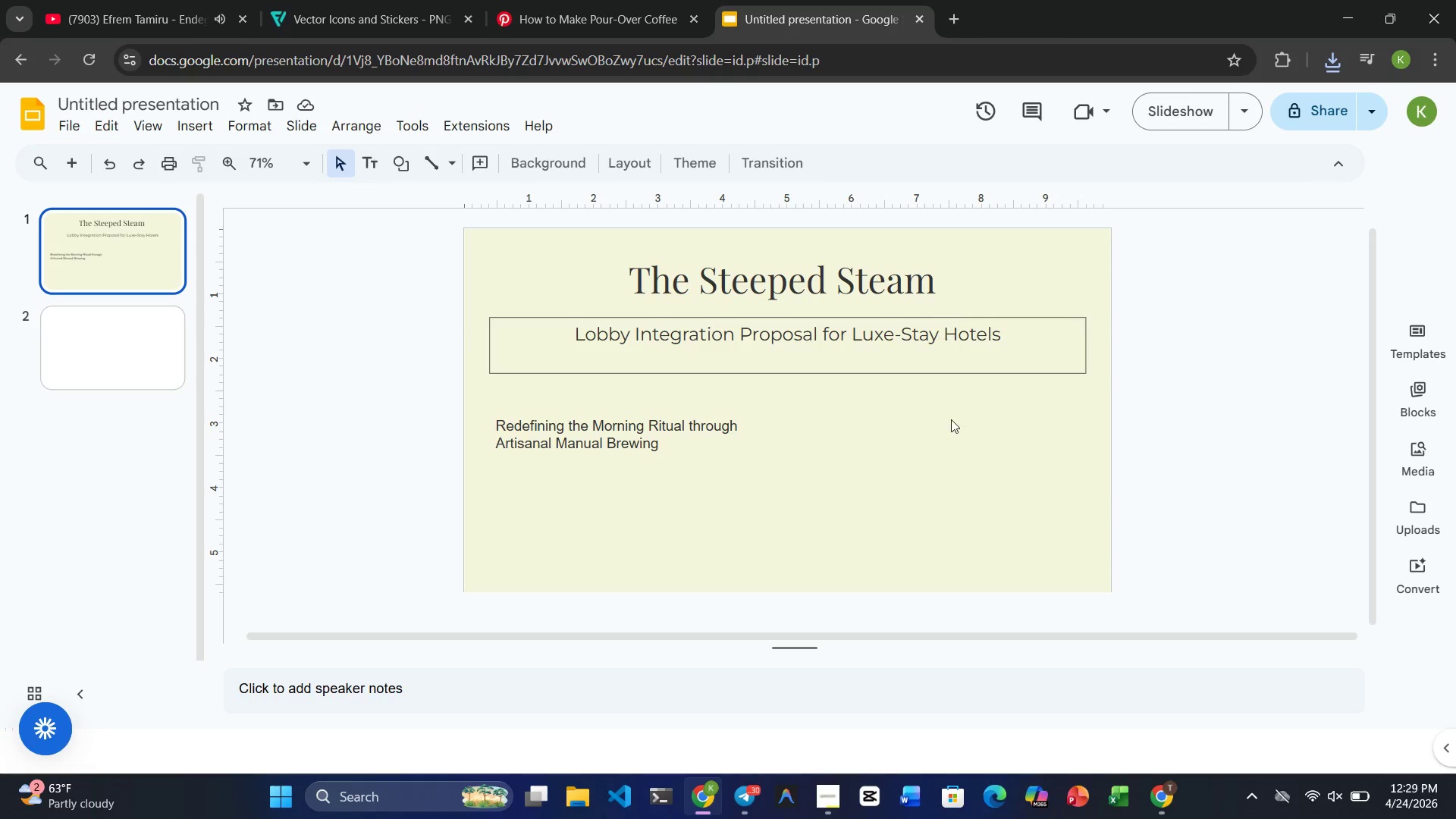 
left_click([955, 463])
 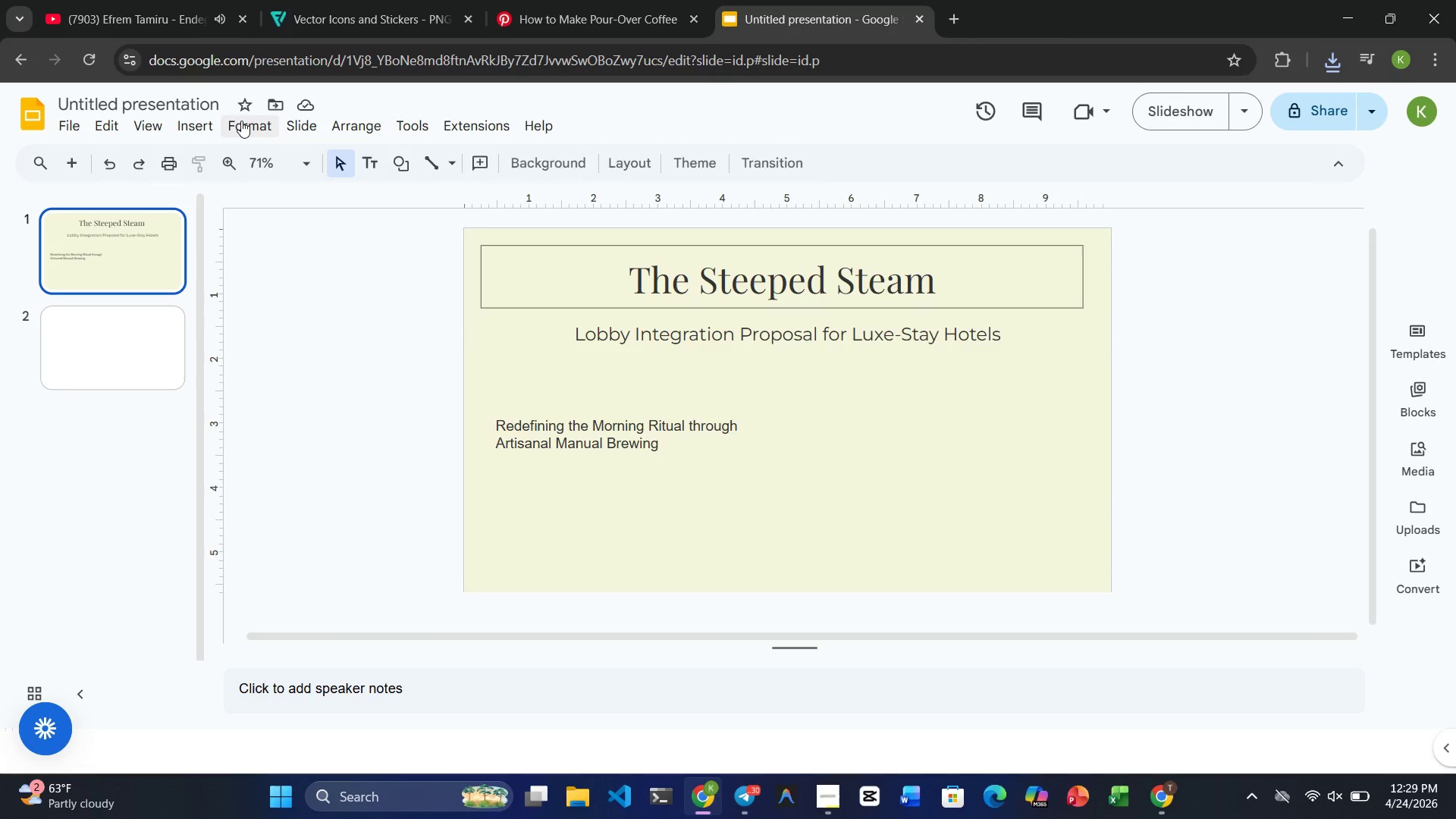 
left_click([197, 127])
 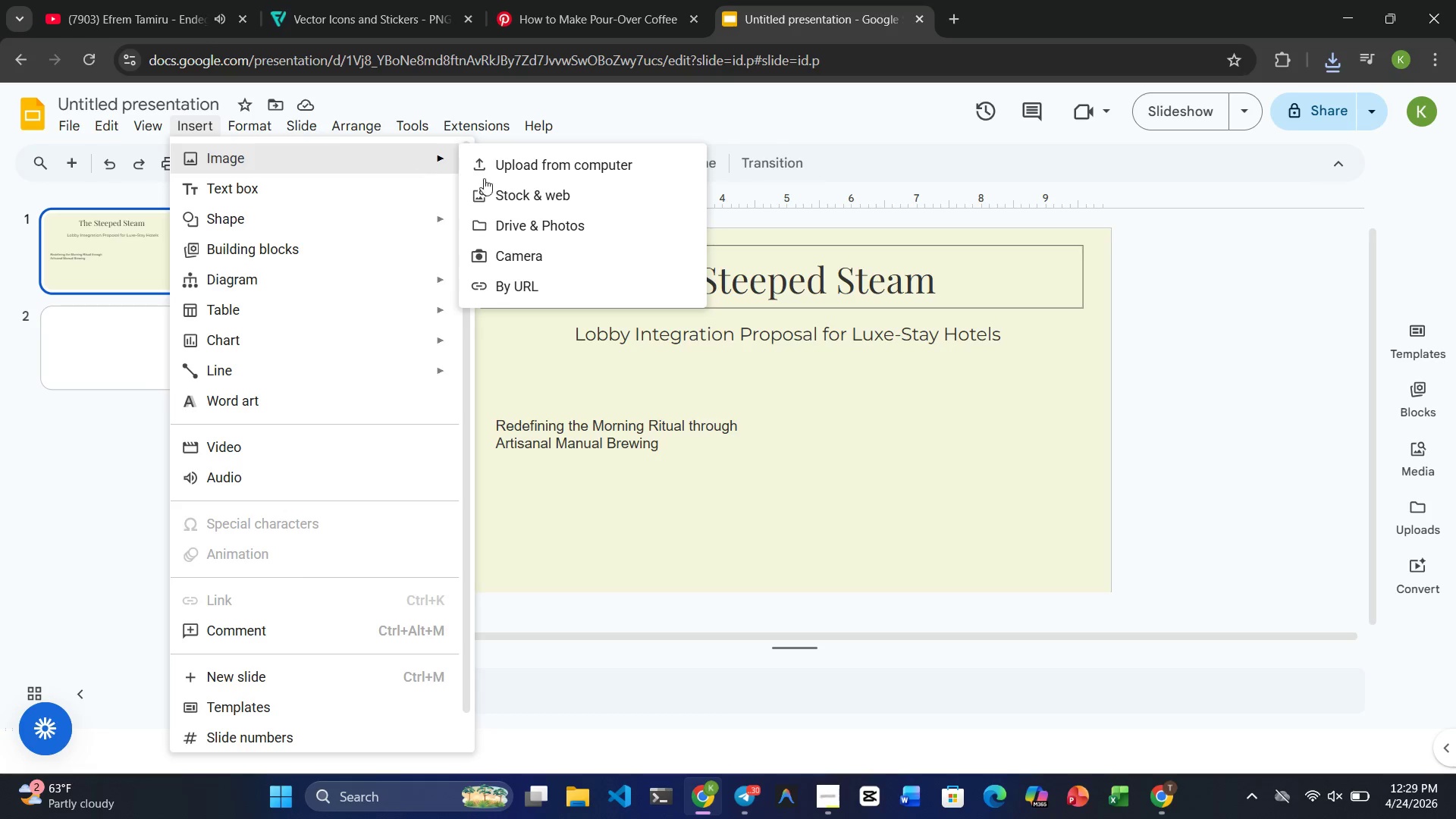 
left_click([555, 164])
 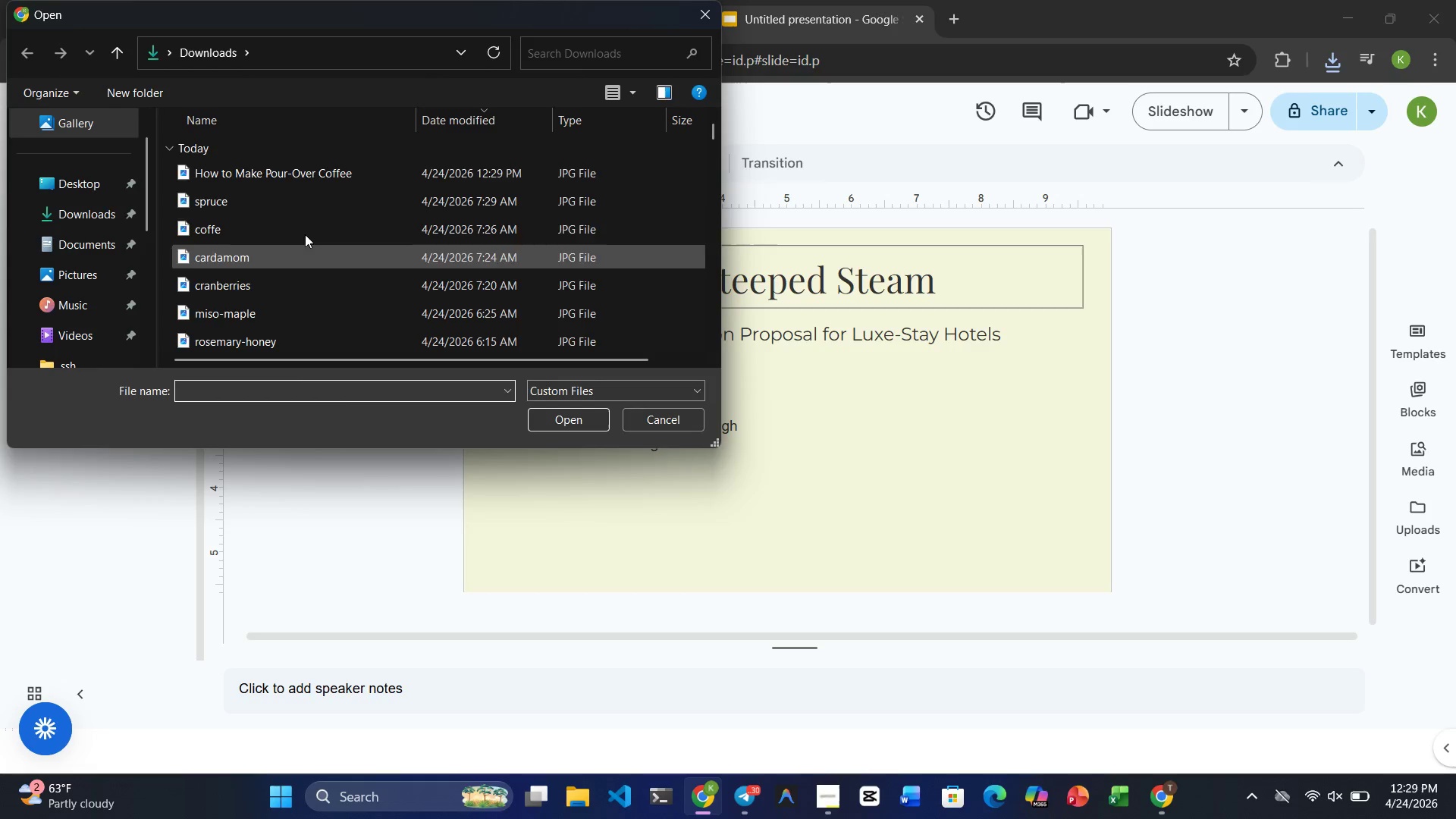 
left_click([297, 177])
 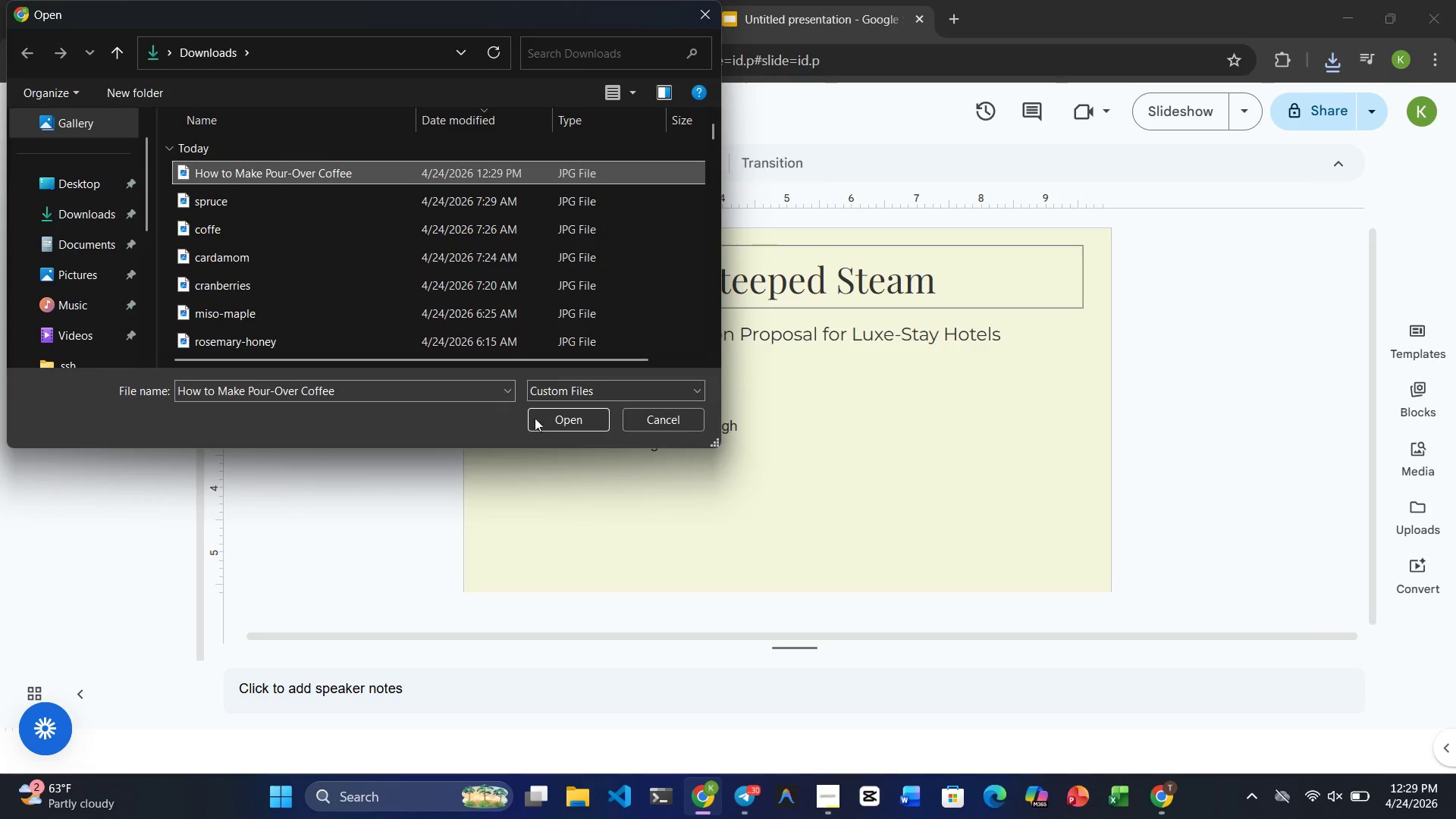 
left_click([550, 423])
 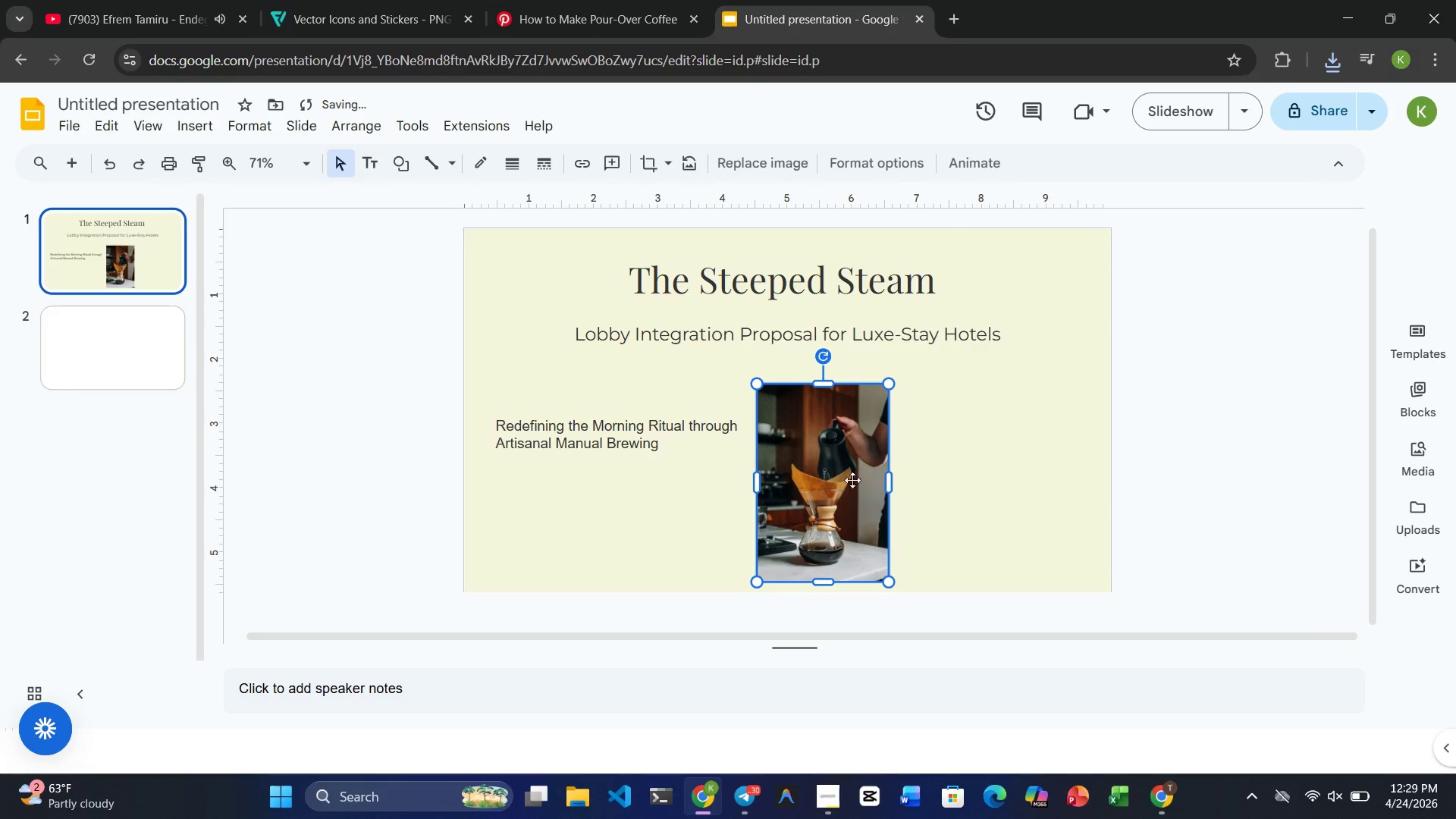 
left_click_drag(start_coordinate=[839, 482], to_coordinate=[922, 472])
 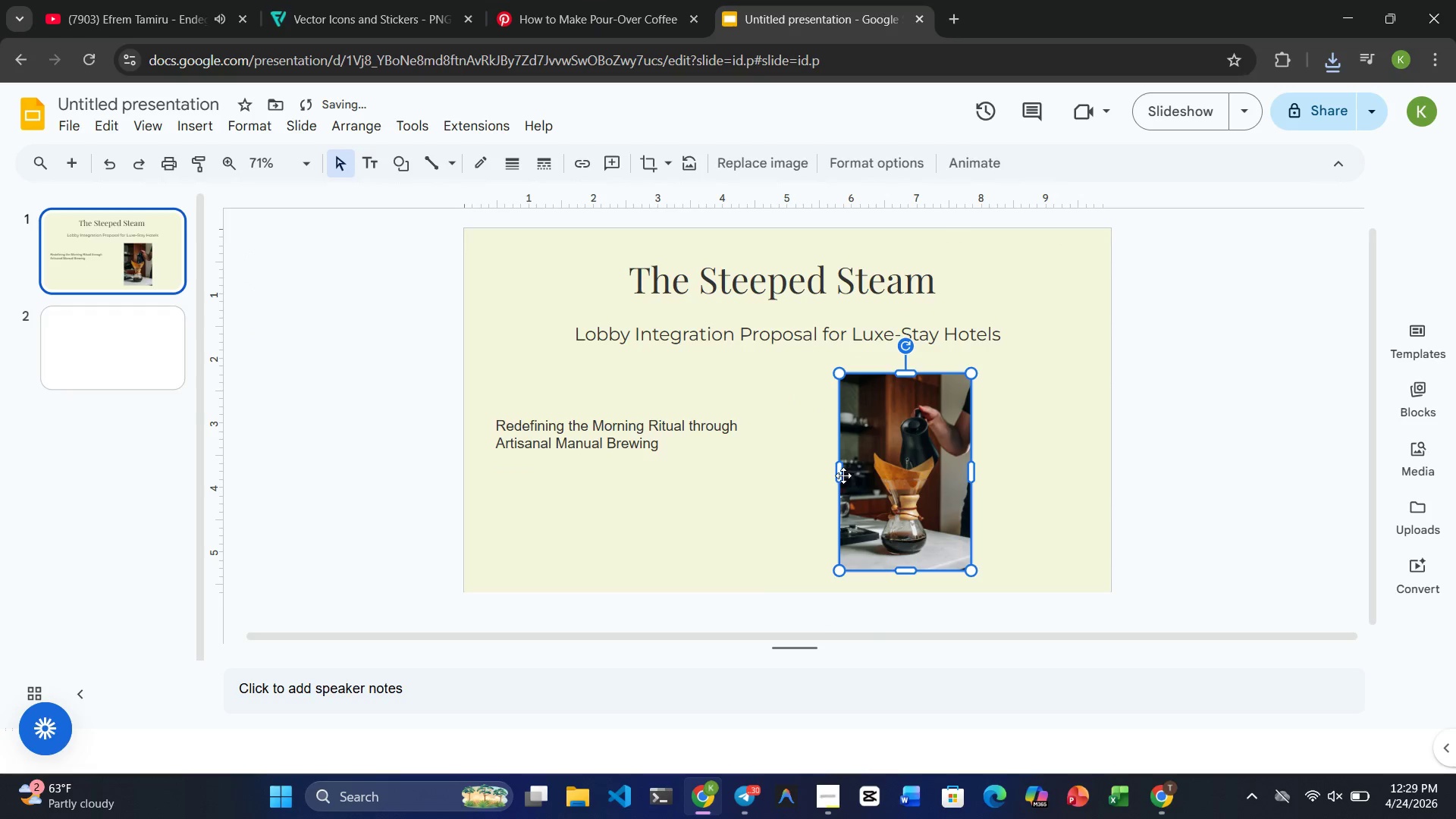 
left_click_drag(start_coordinate=[843, 475], to_coordinate=[833, 475])
 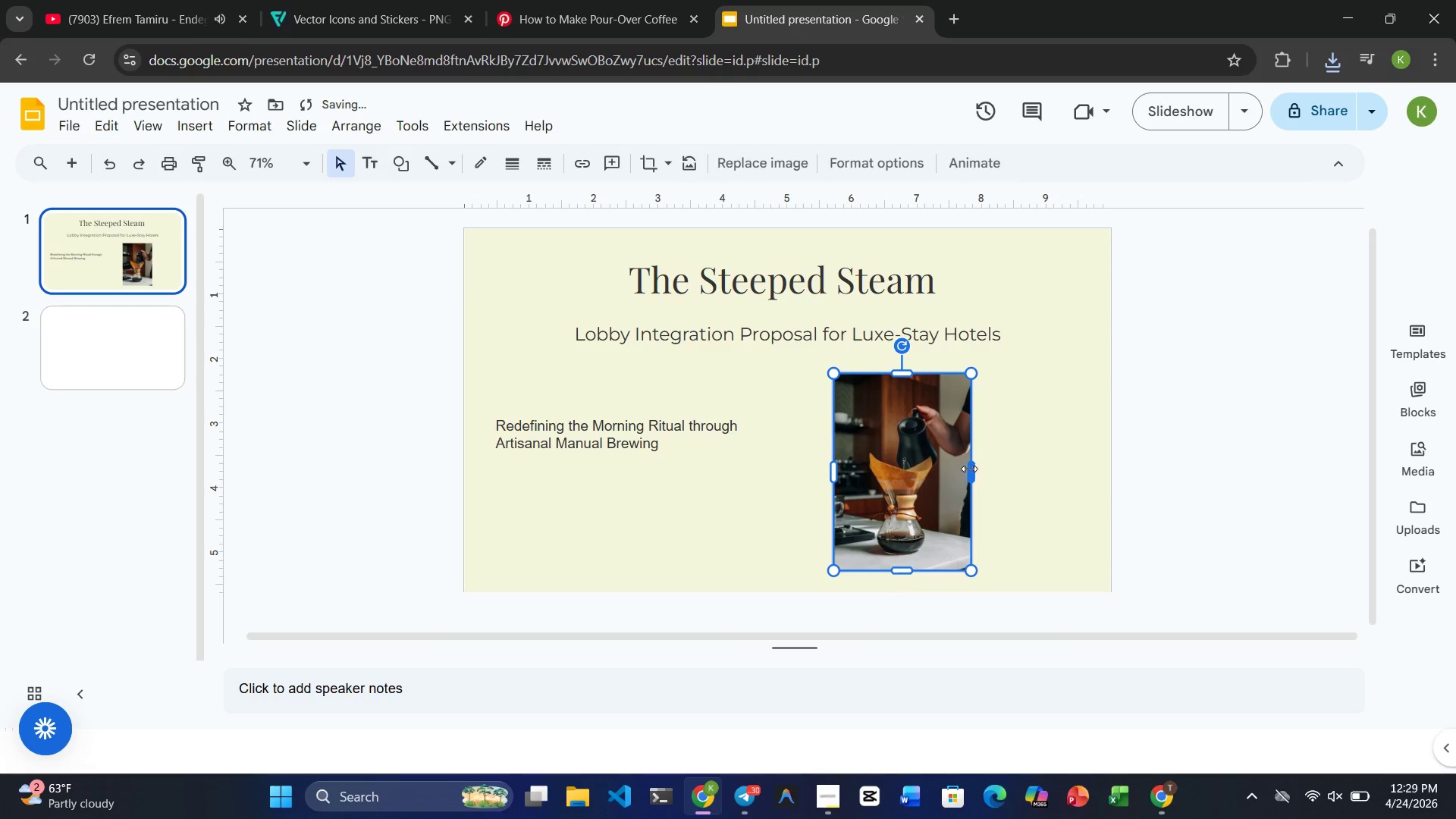 
left_click_drag(start_coordinate=[972, 469], to_coordinate=[1039, 462])
 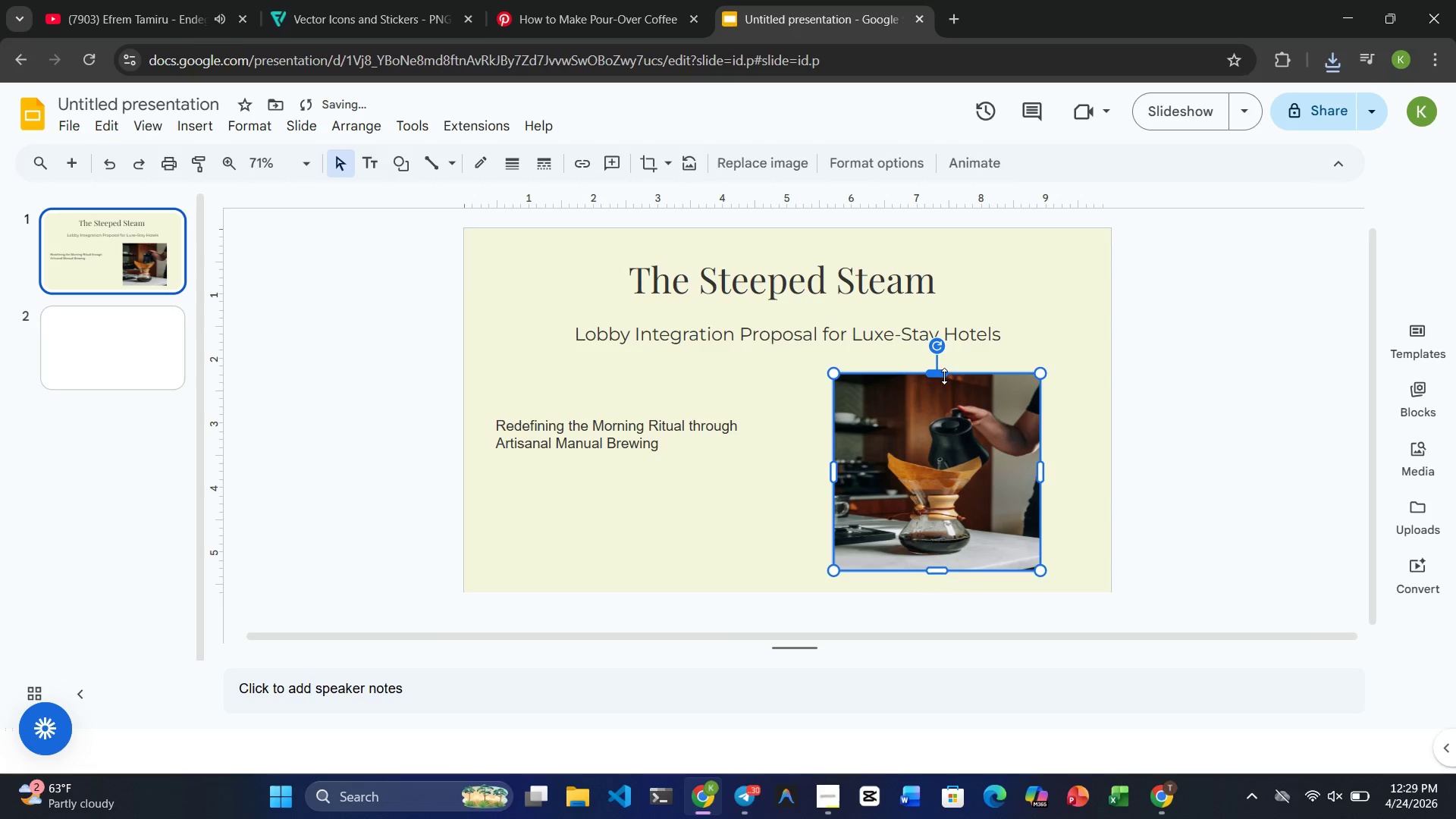 
left_click_drag(start_coordinate=[940, 376], to_coordinate=[939, 353])
 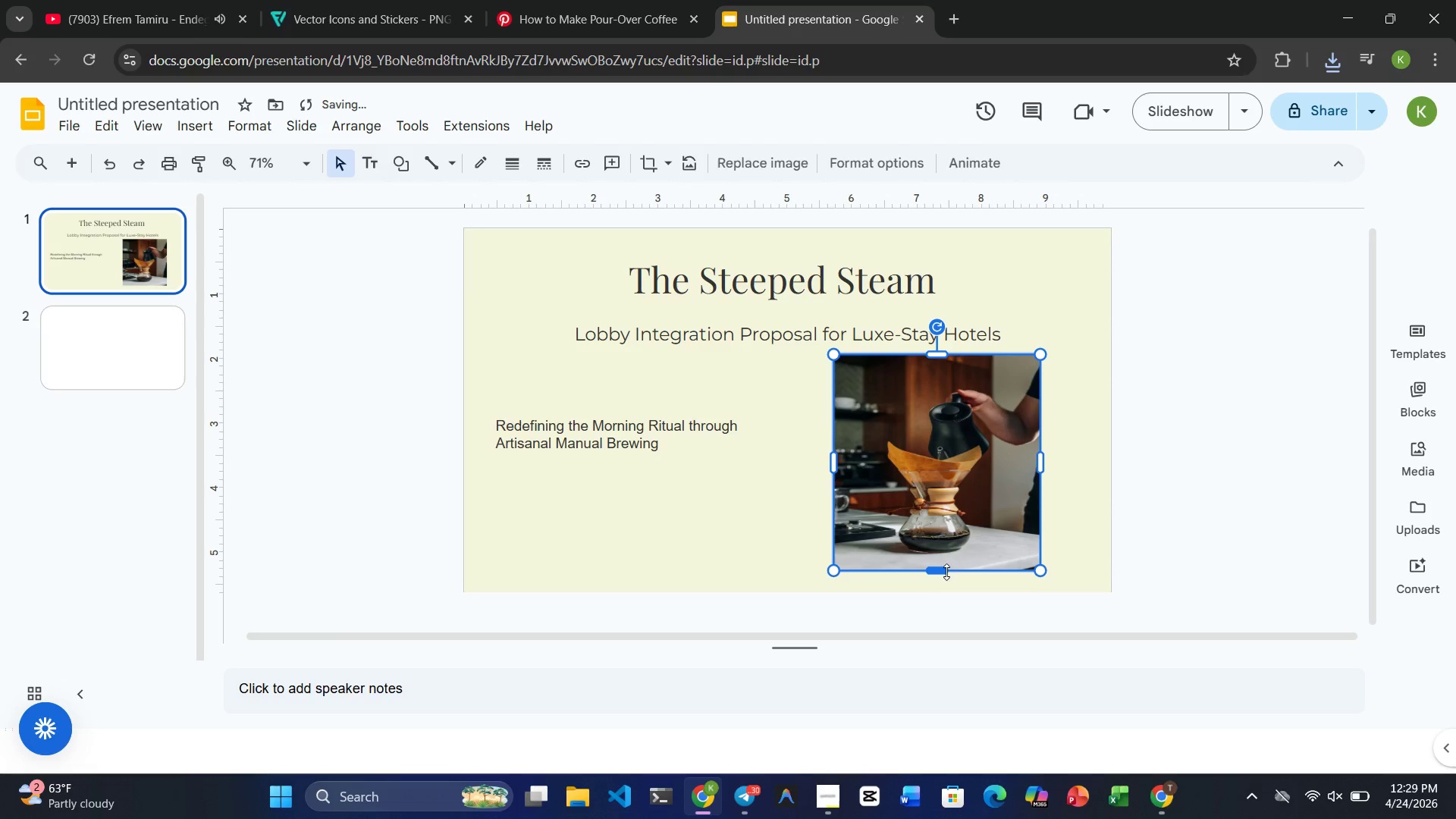 
left_click_drag(start_coordinate=[942, 572], to_coordinate=[941, 580])
 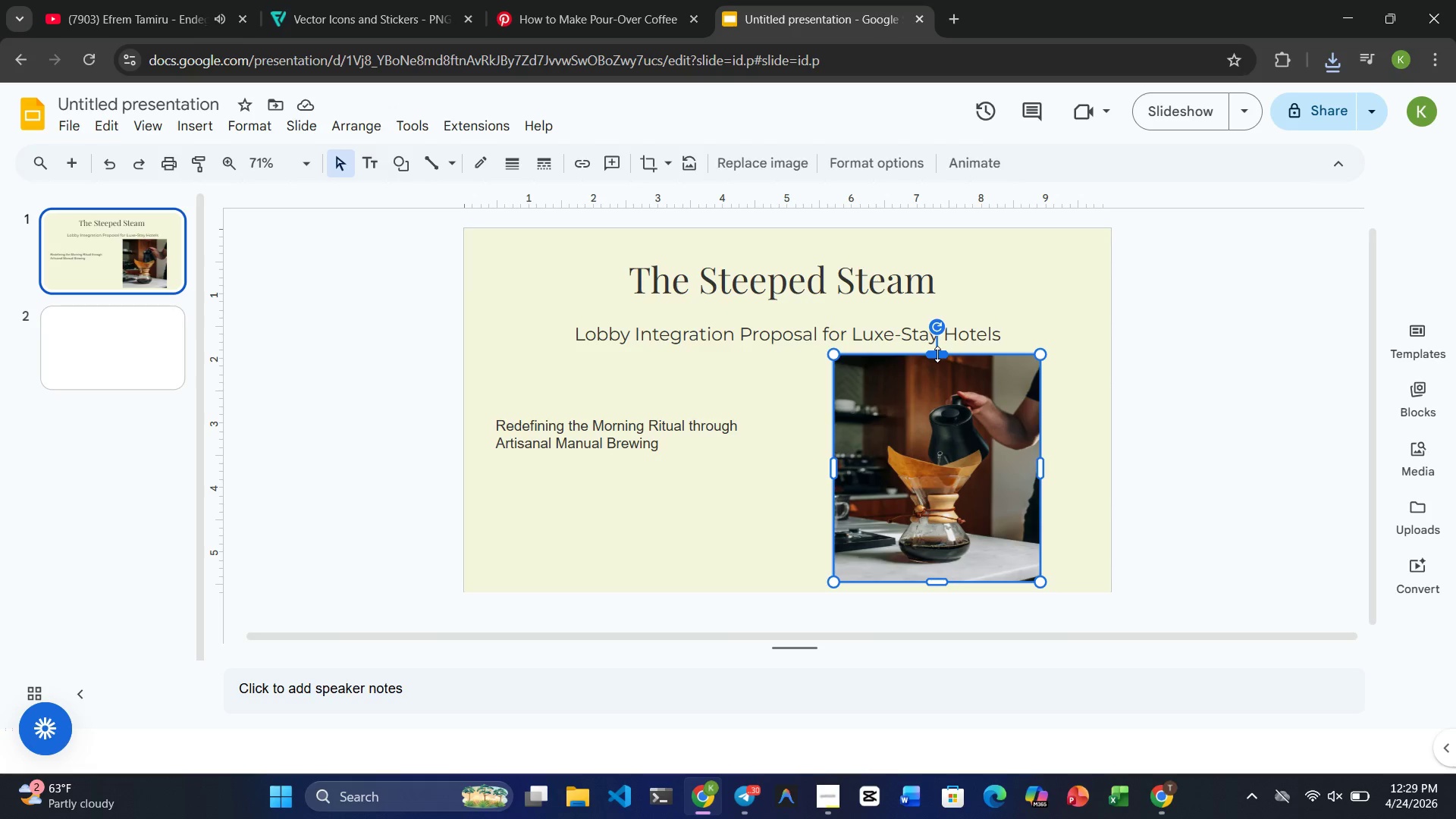 
wait(7.97)
 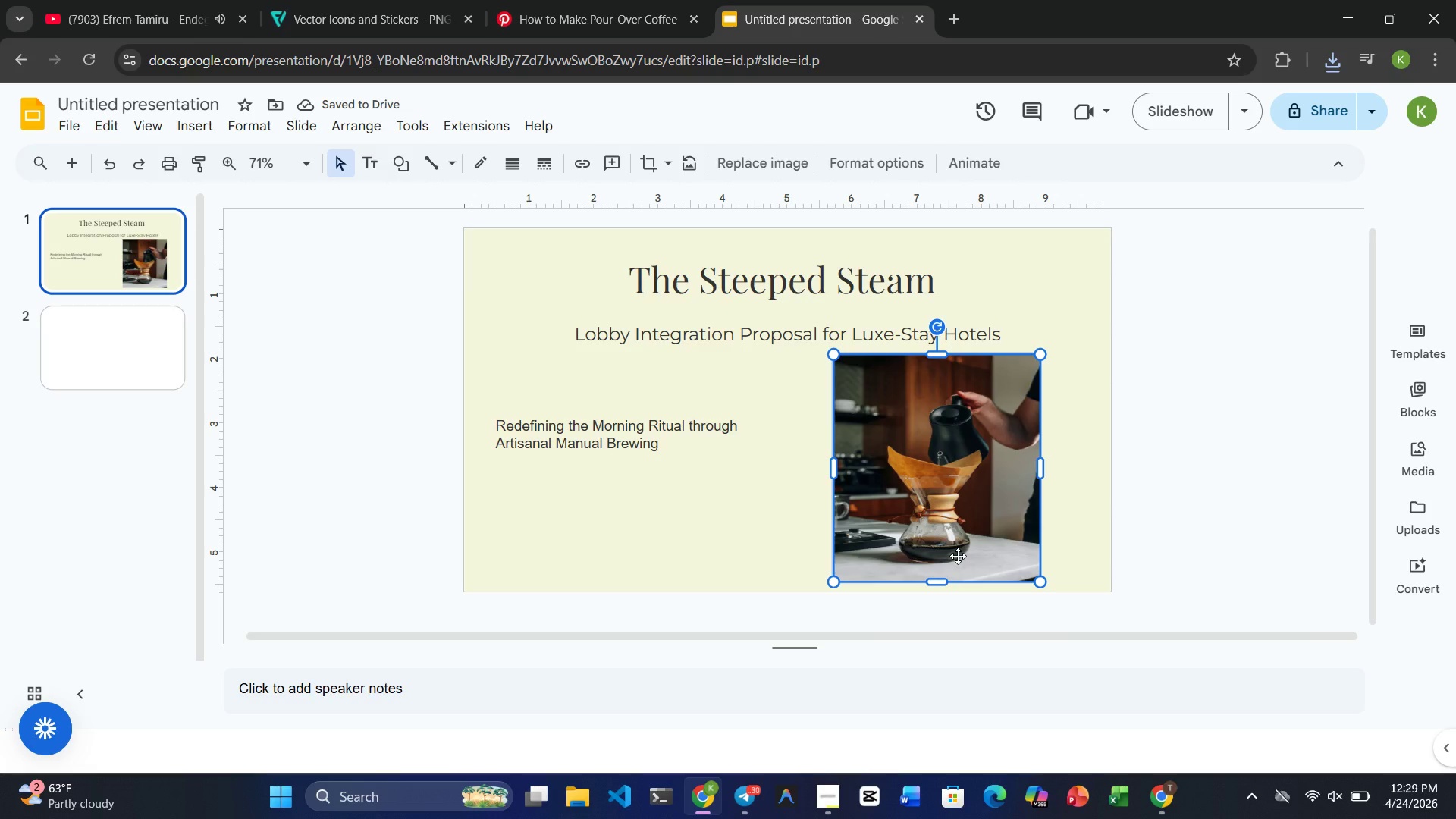 
left_click([738, 495])
 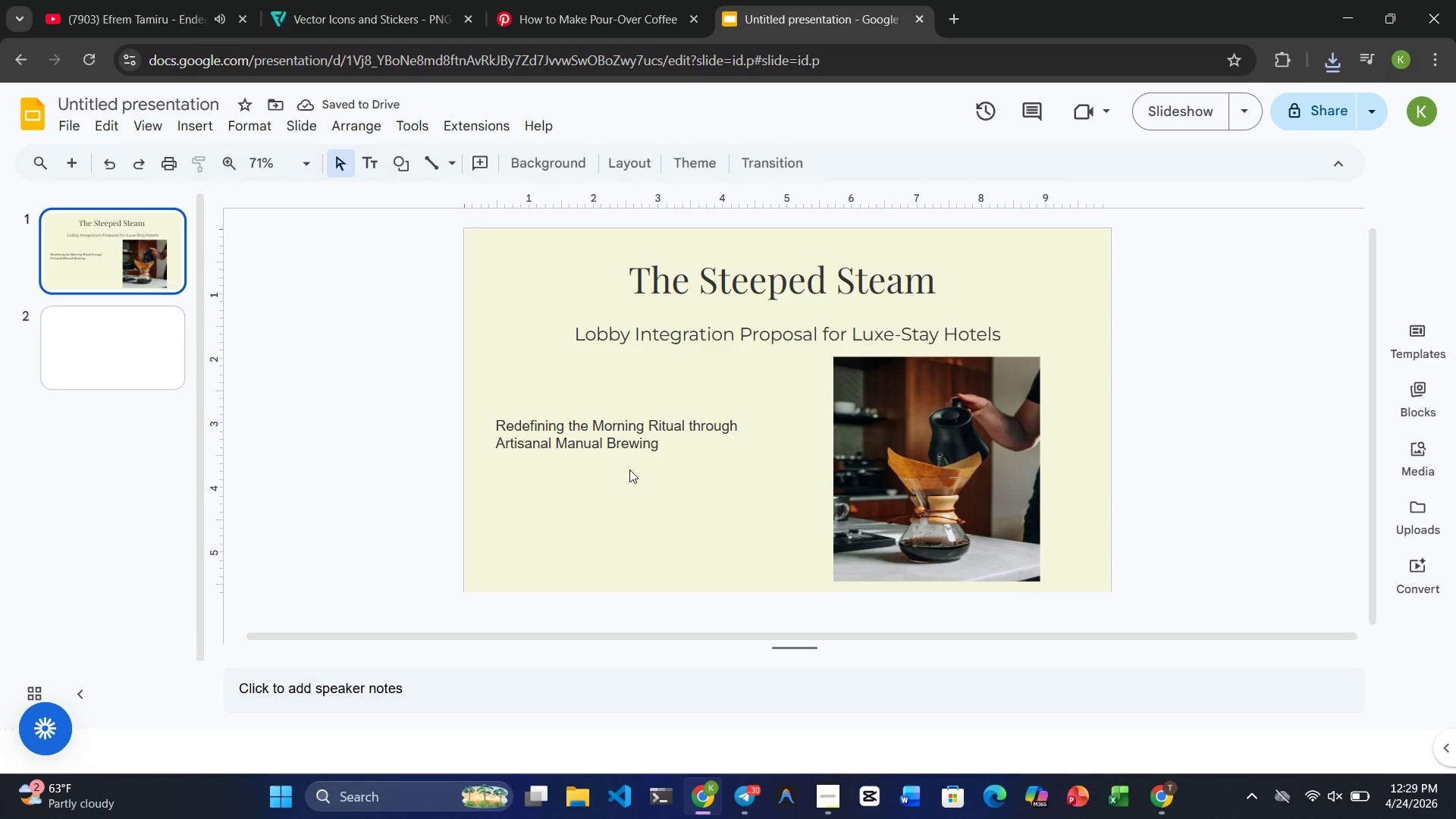 
double_click([519, 425])
 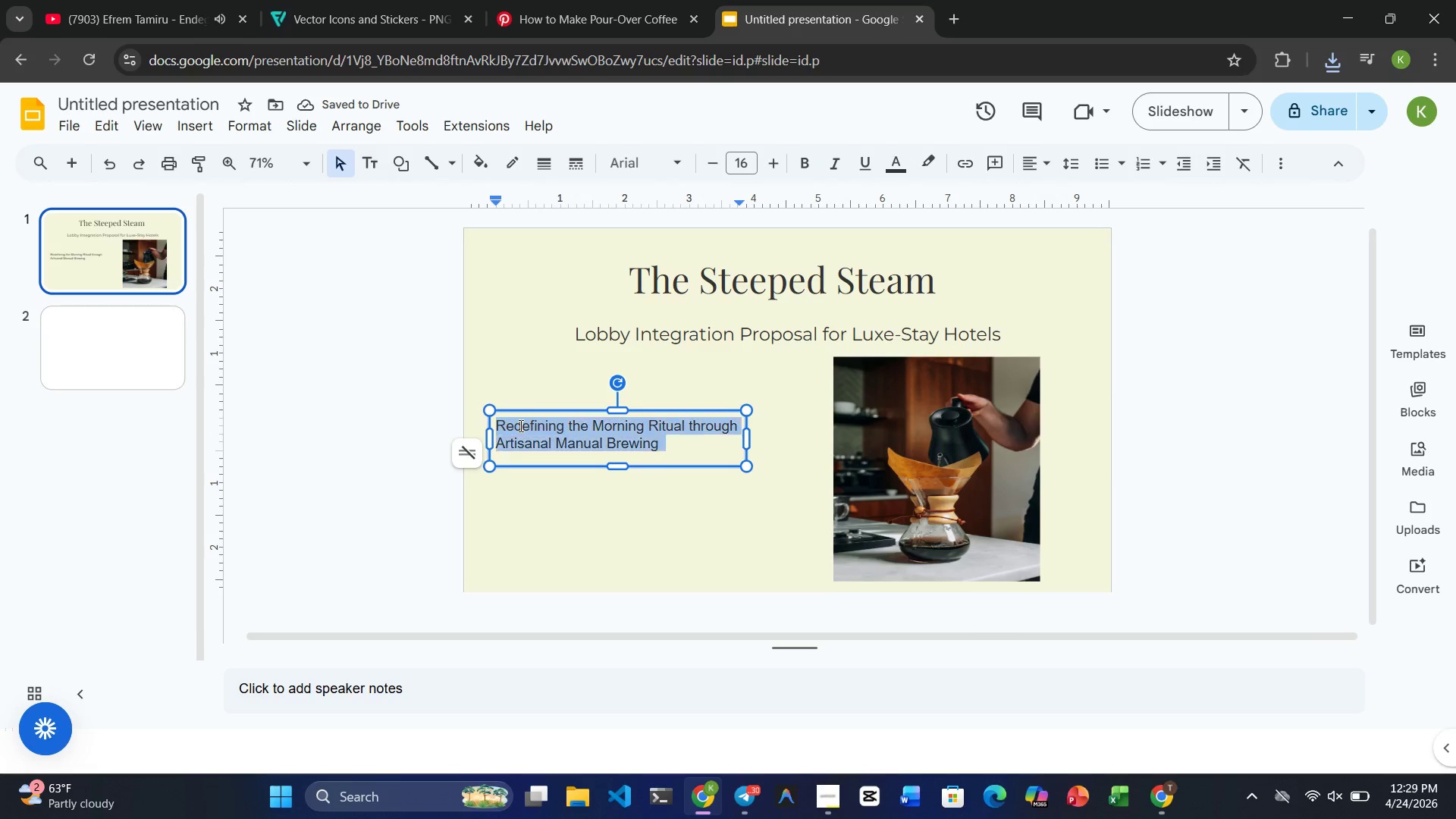 
triple_click([519, 425])
 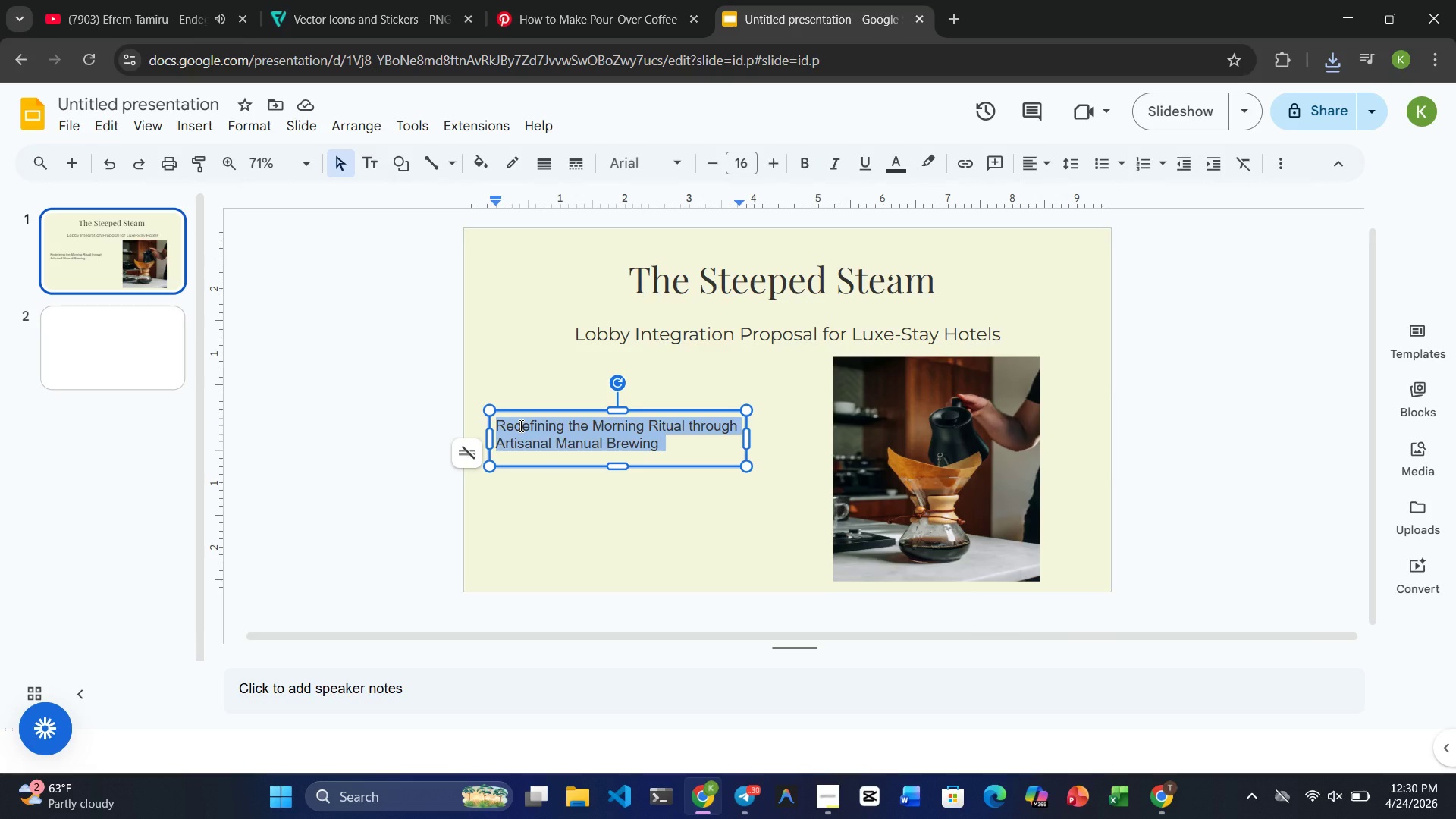 
wait(5.3)
 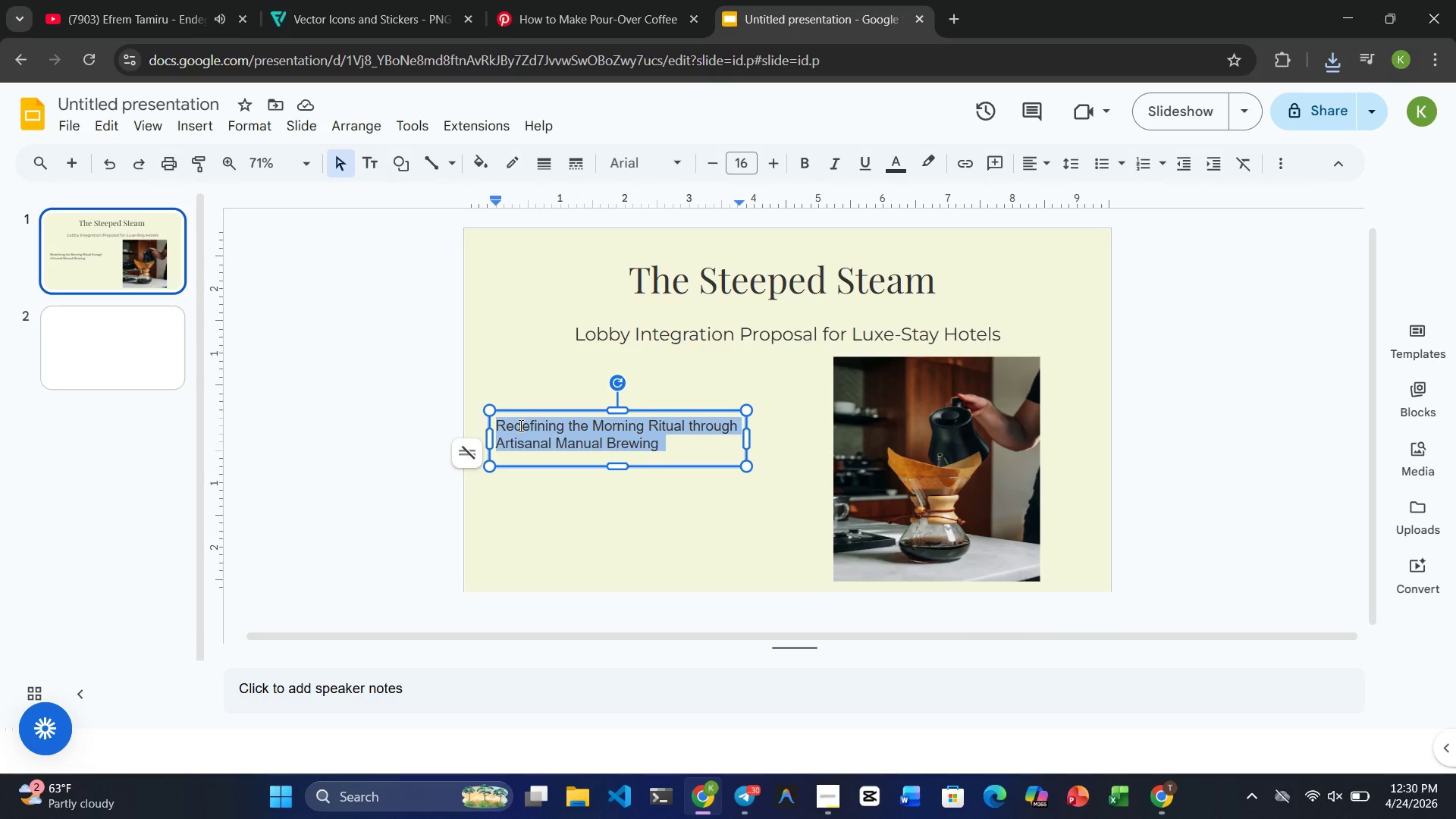 
left_click([908, 464])
 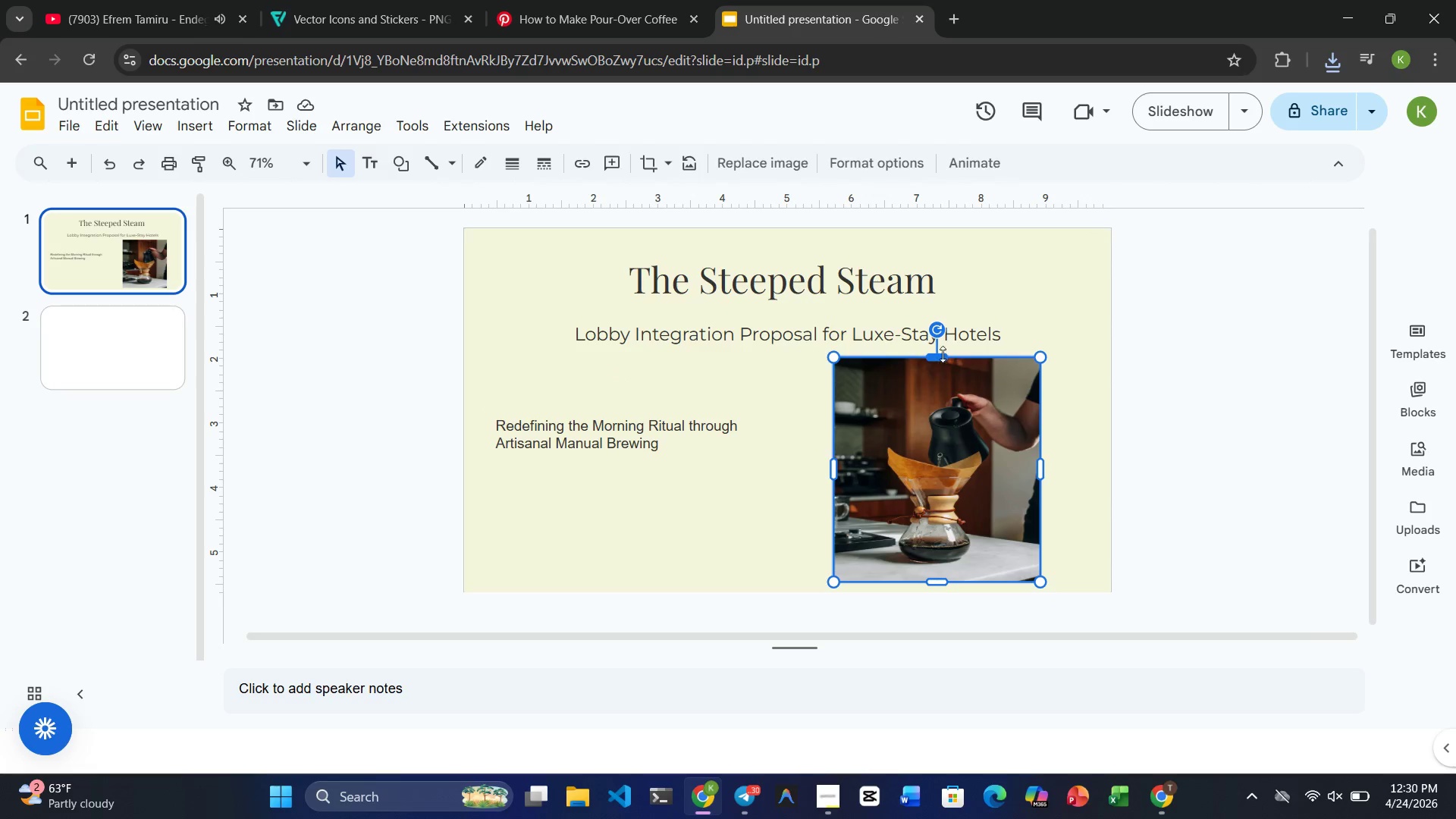 
left_click_drag(start_coordinate=[940, 353], to_coordinate=[939, 362])
 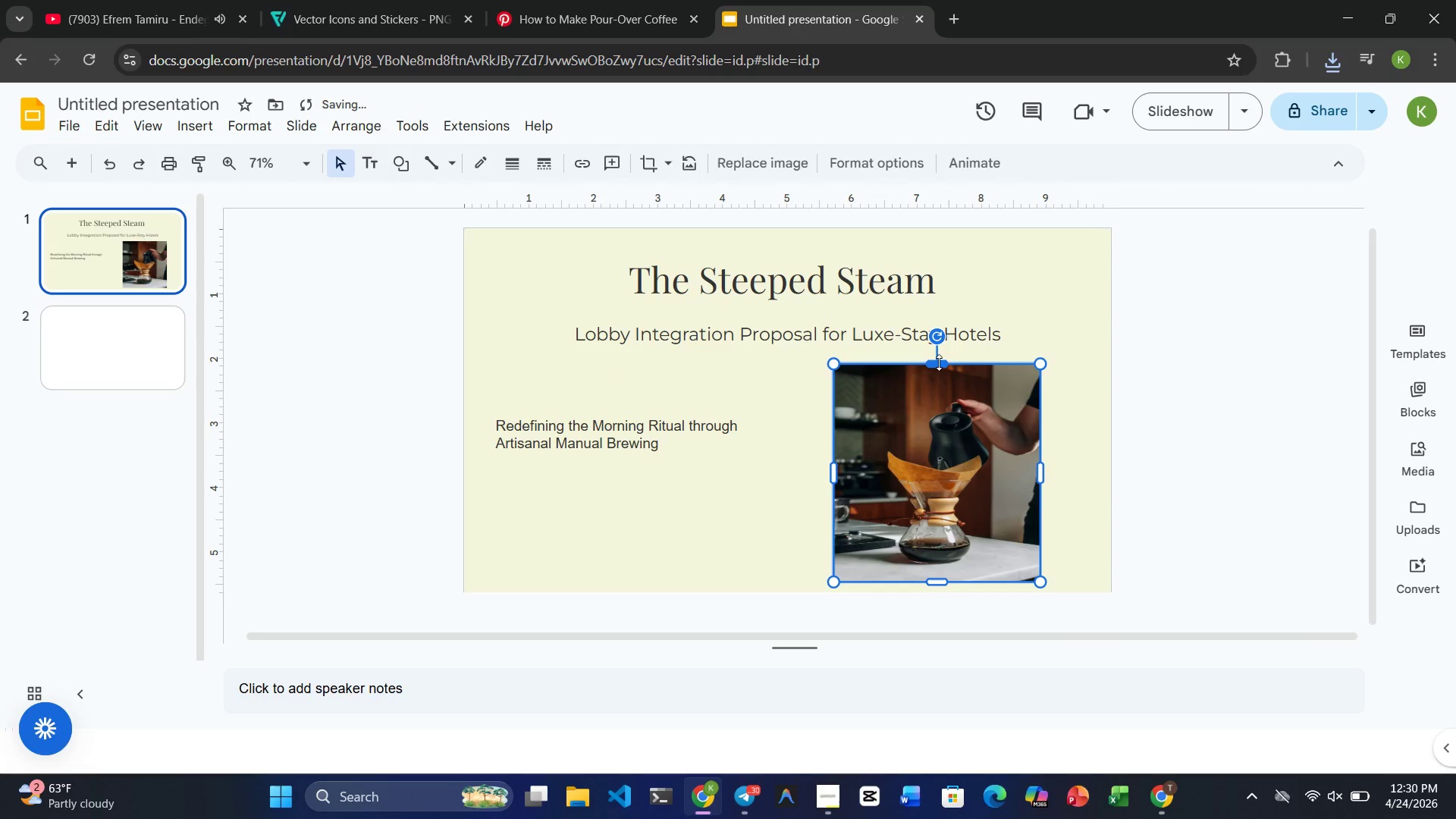 
left_click_drag(start_coordinate=[939, 362], to_coordinate=[939, 367])
 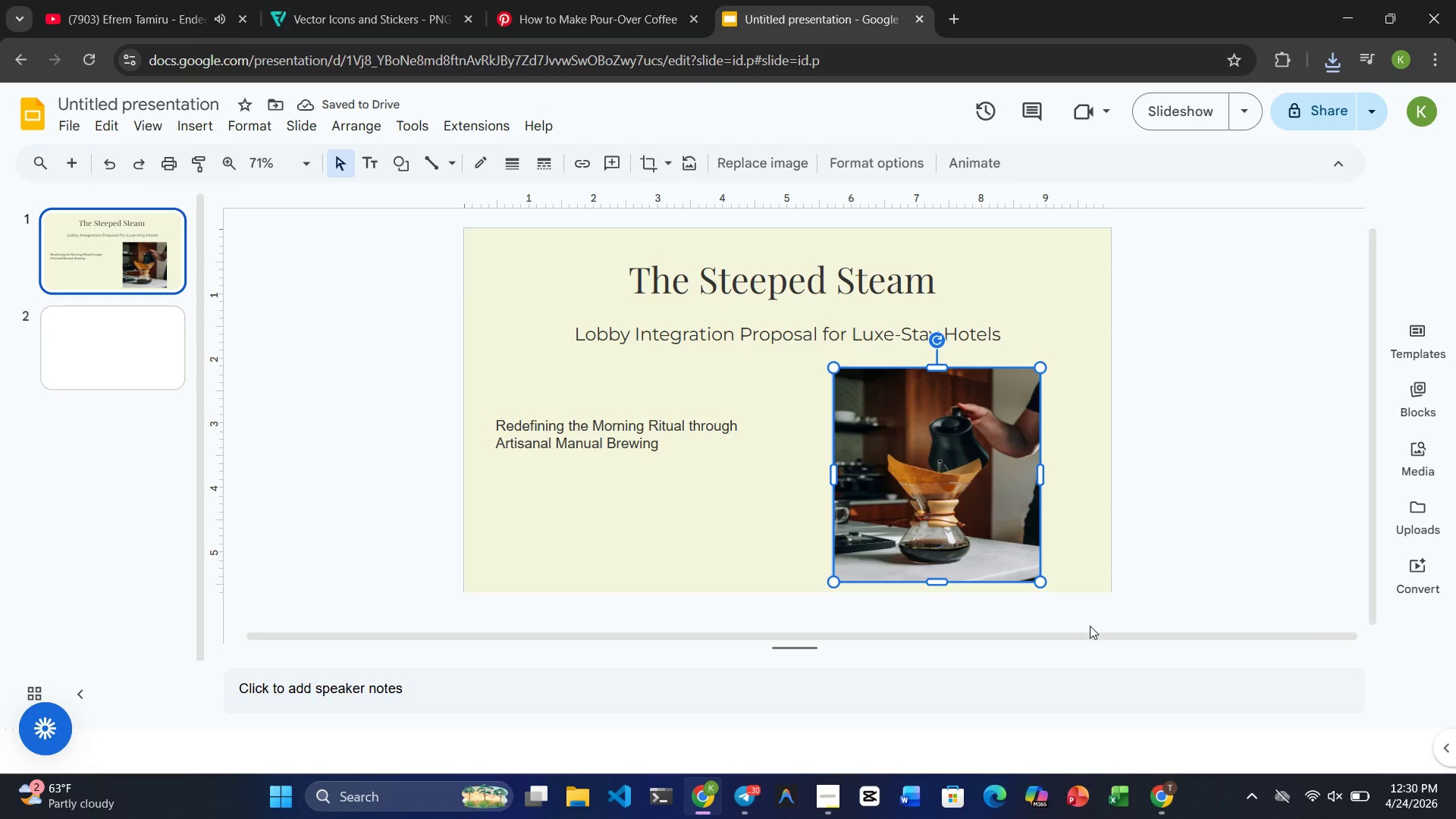 
wait(6.41)
 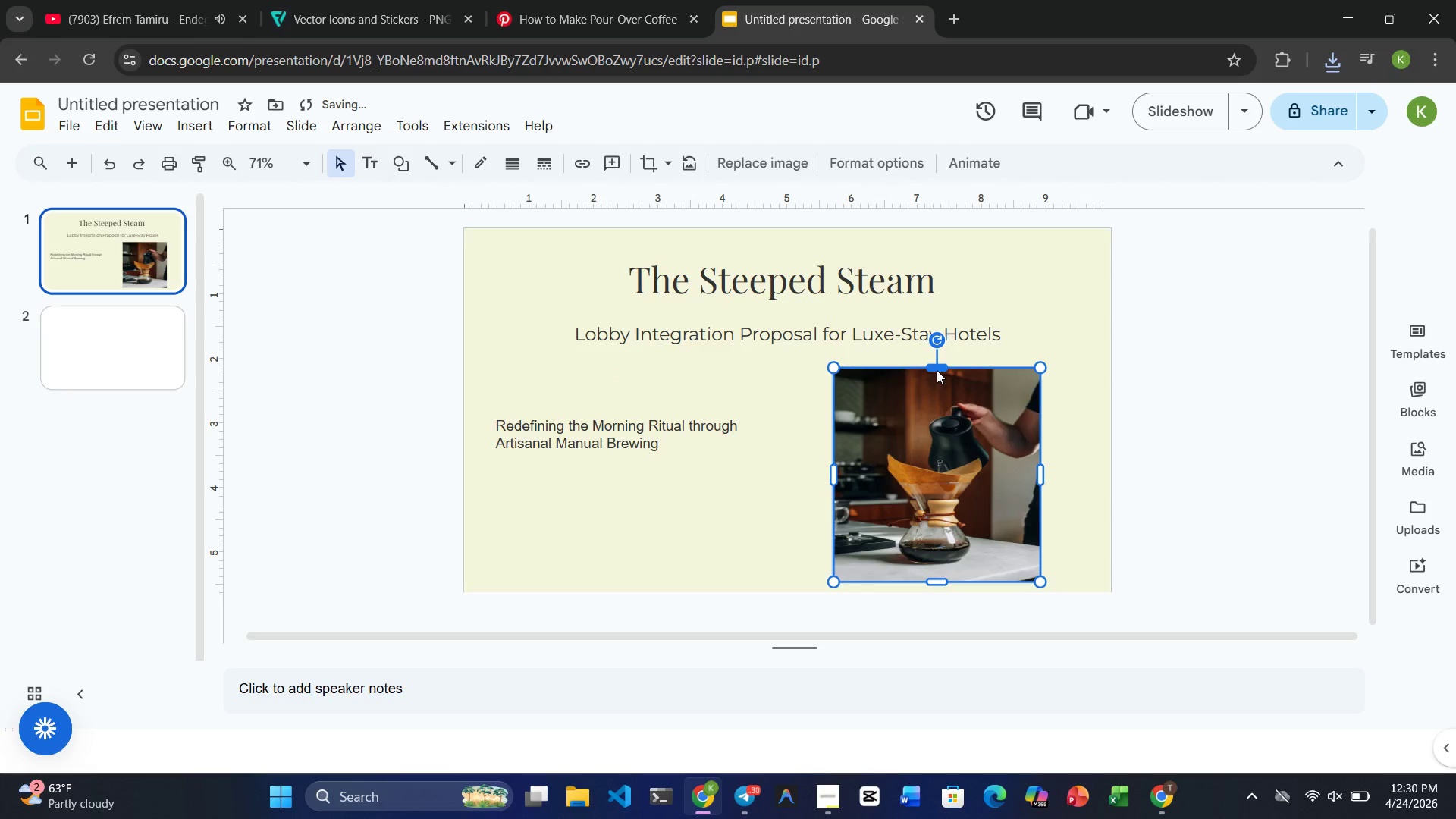 
left_click_drag(start_coordinate=[941, 580], to_coordinate=[943, 576])
 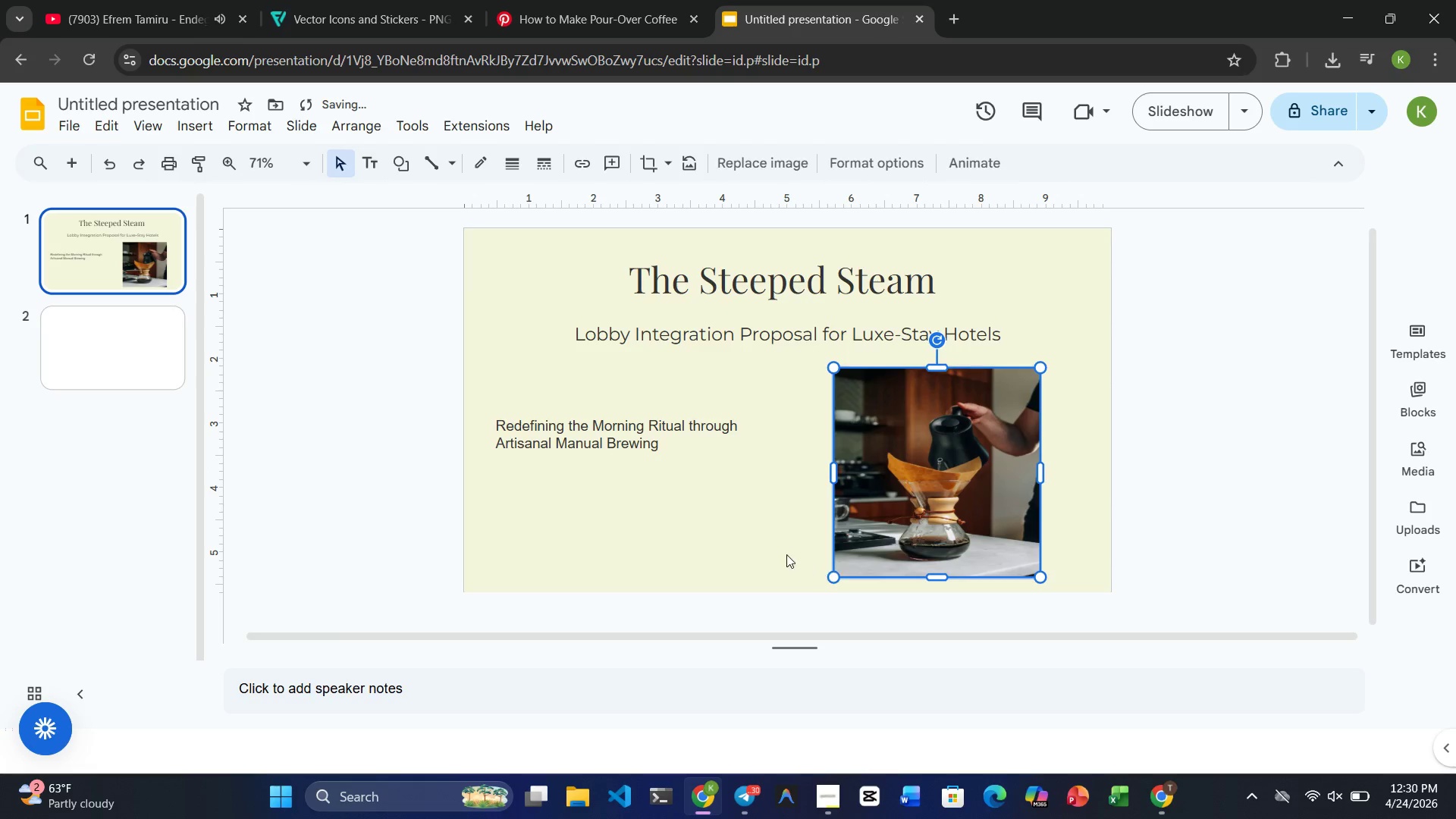 
left_click([784, 553])
 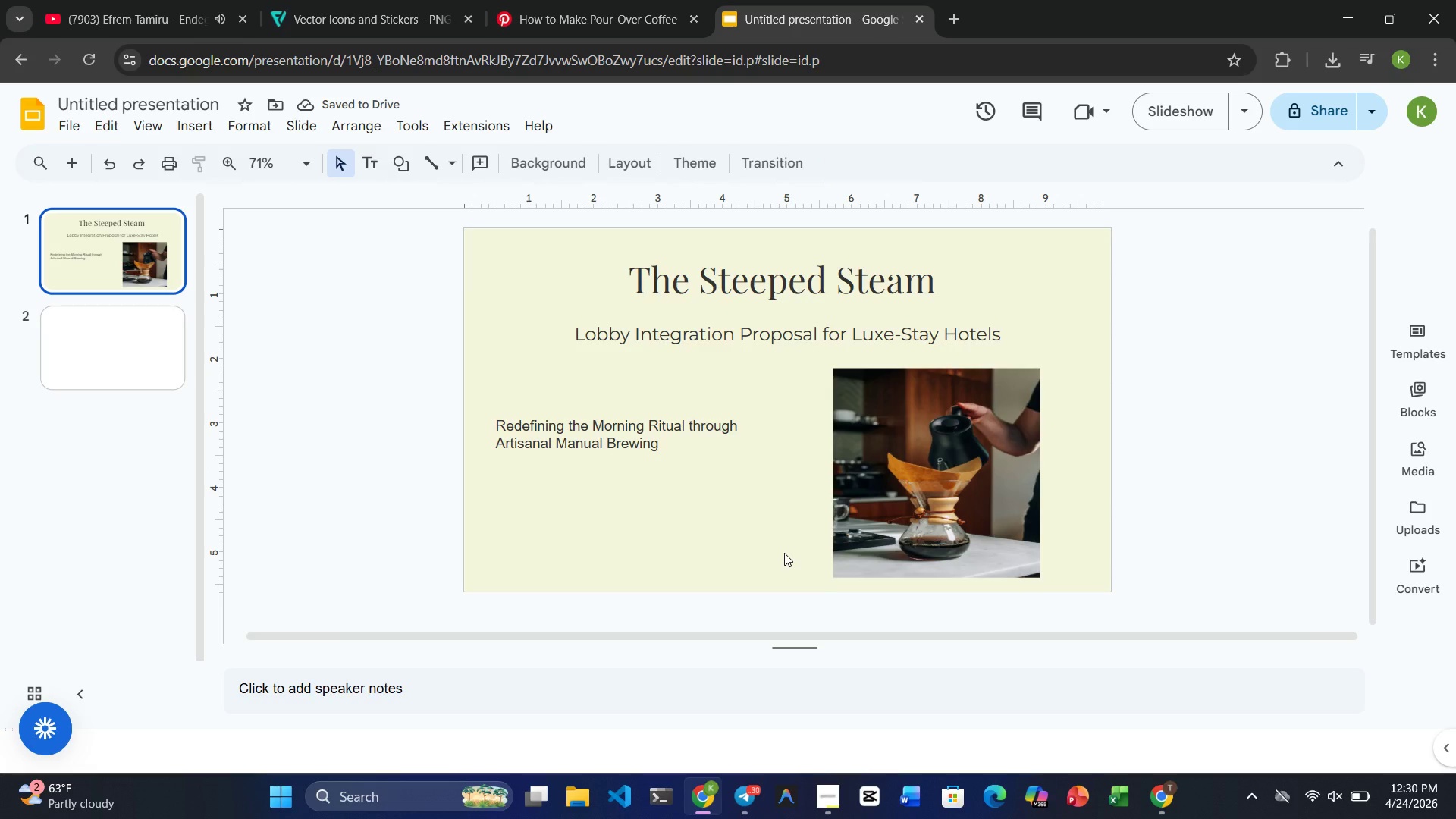 
left_click([1000, 465])
 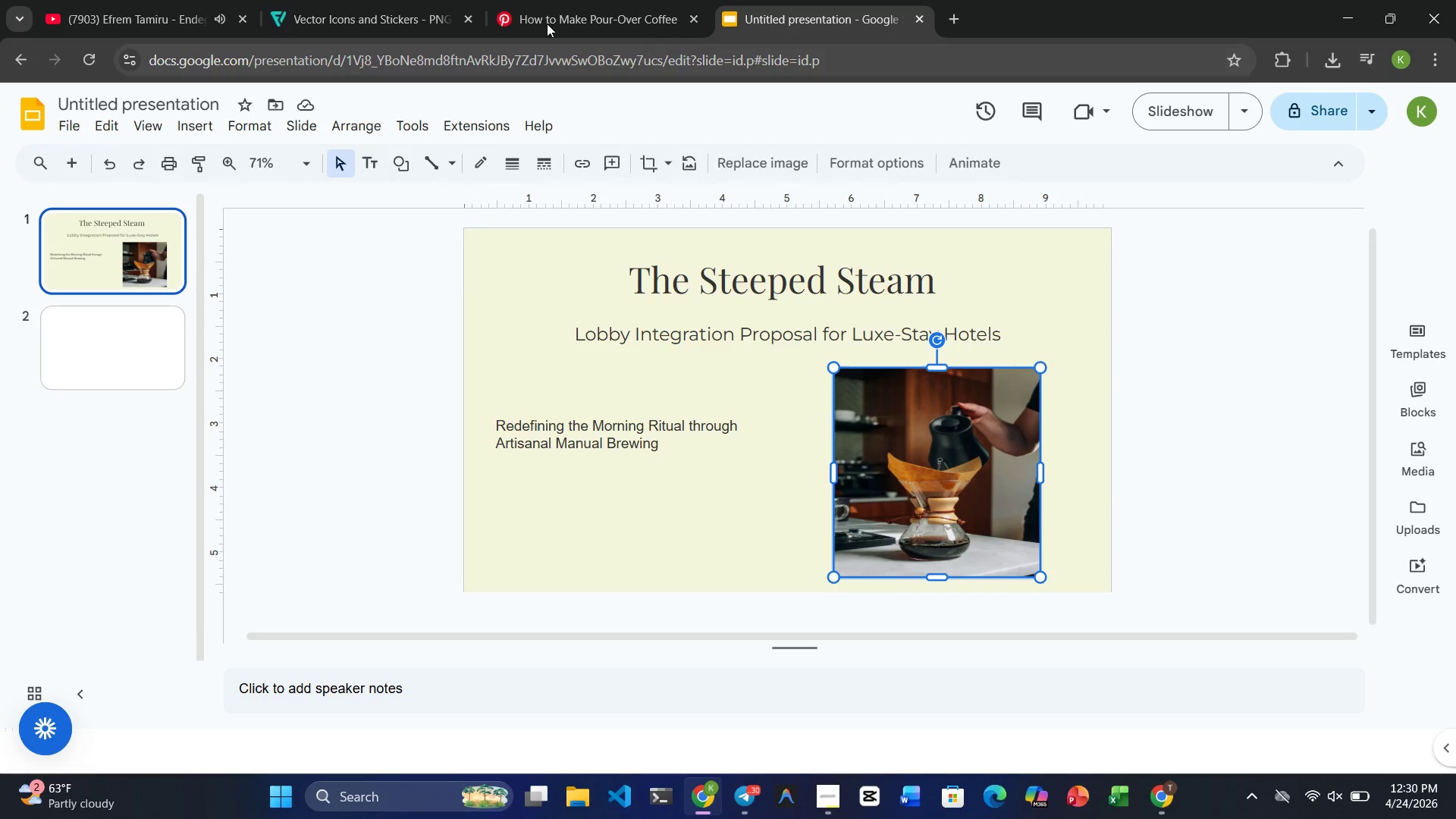 
left_click([535, 19])
 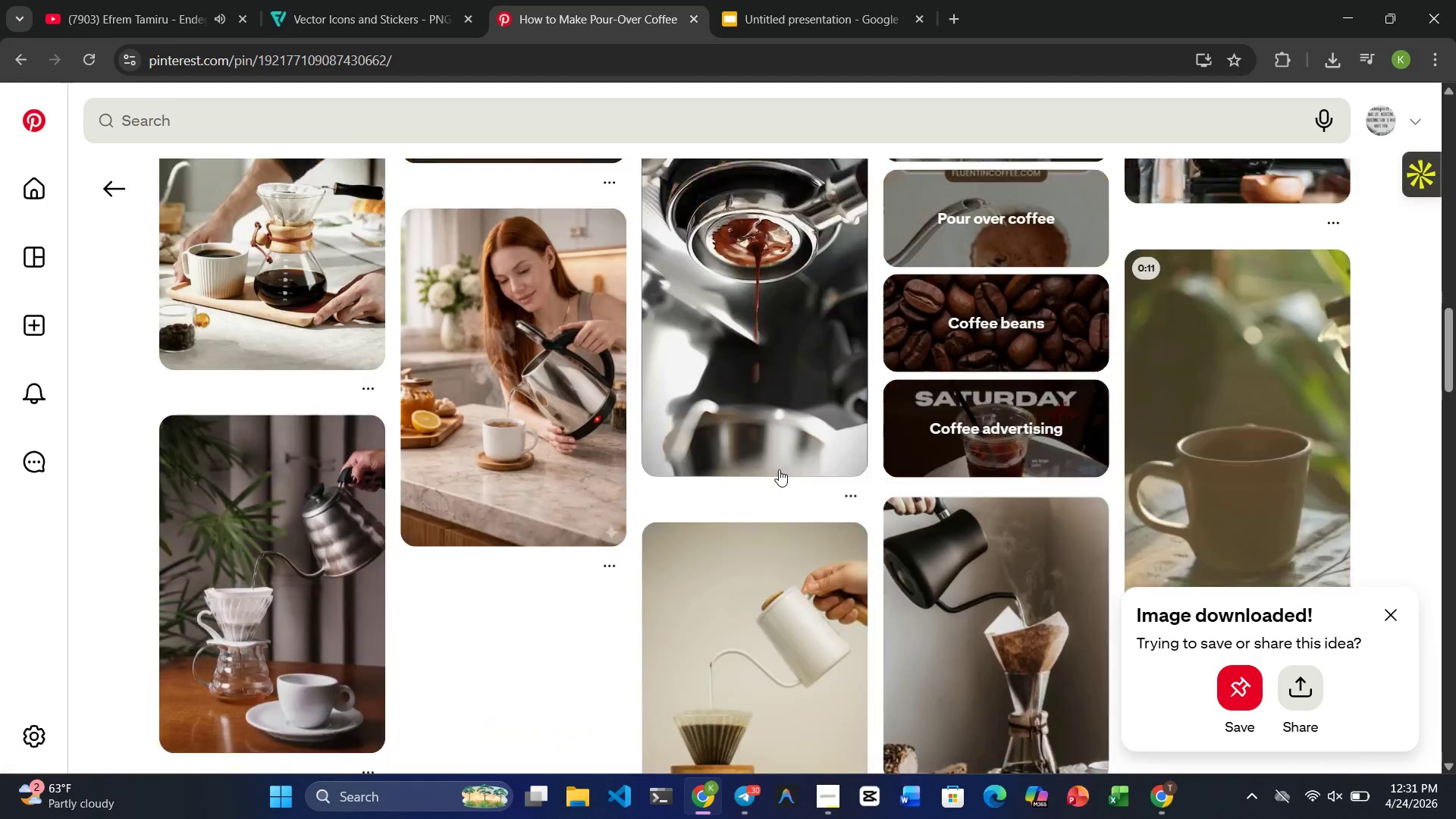 
wait(45.01)
 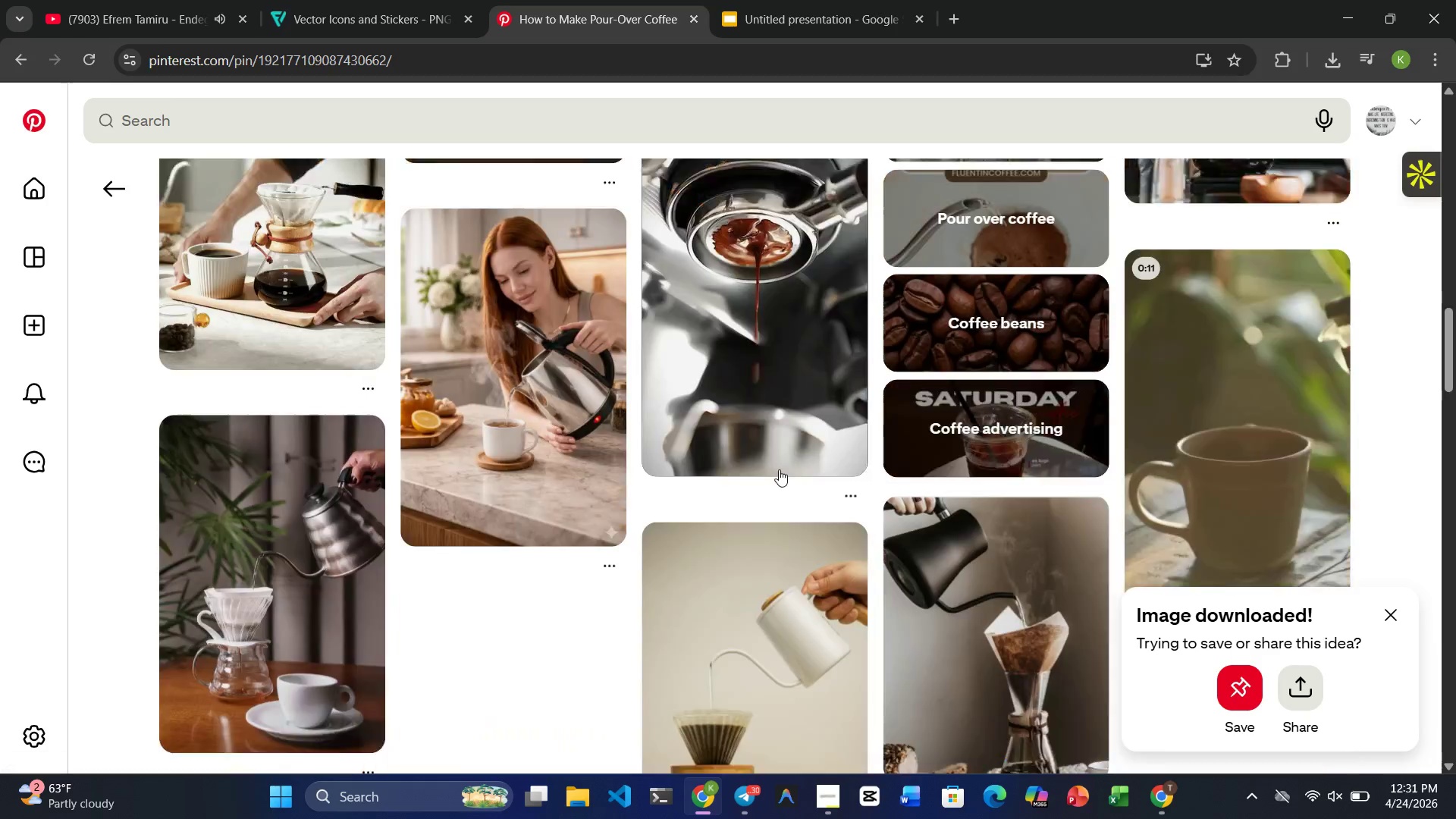 
left_click([262, 432])
 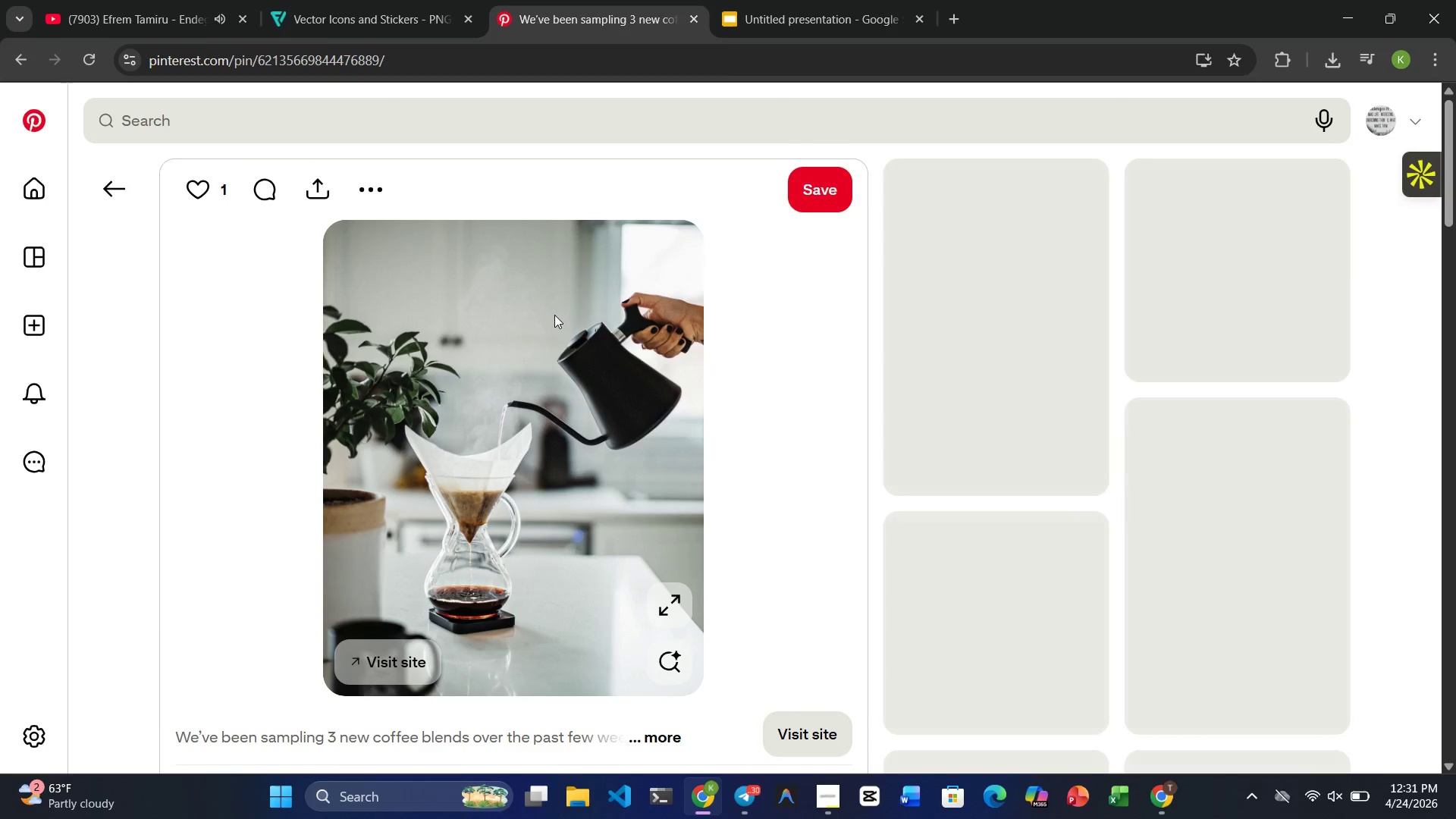 
left_click([356, 180])
 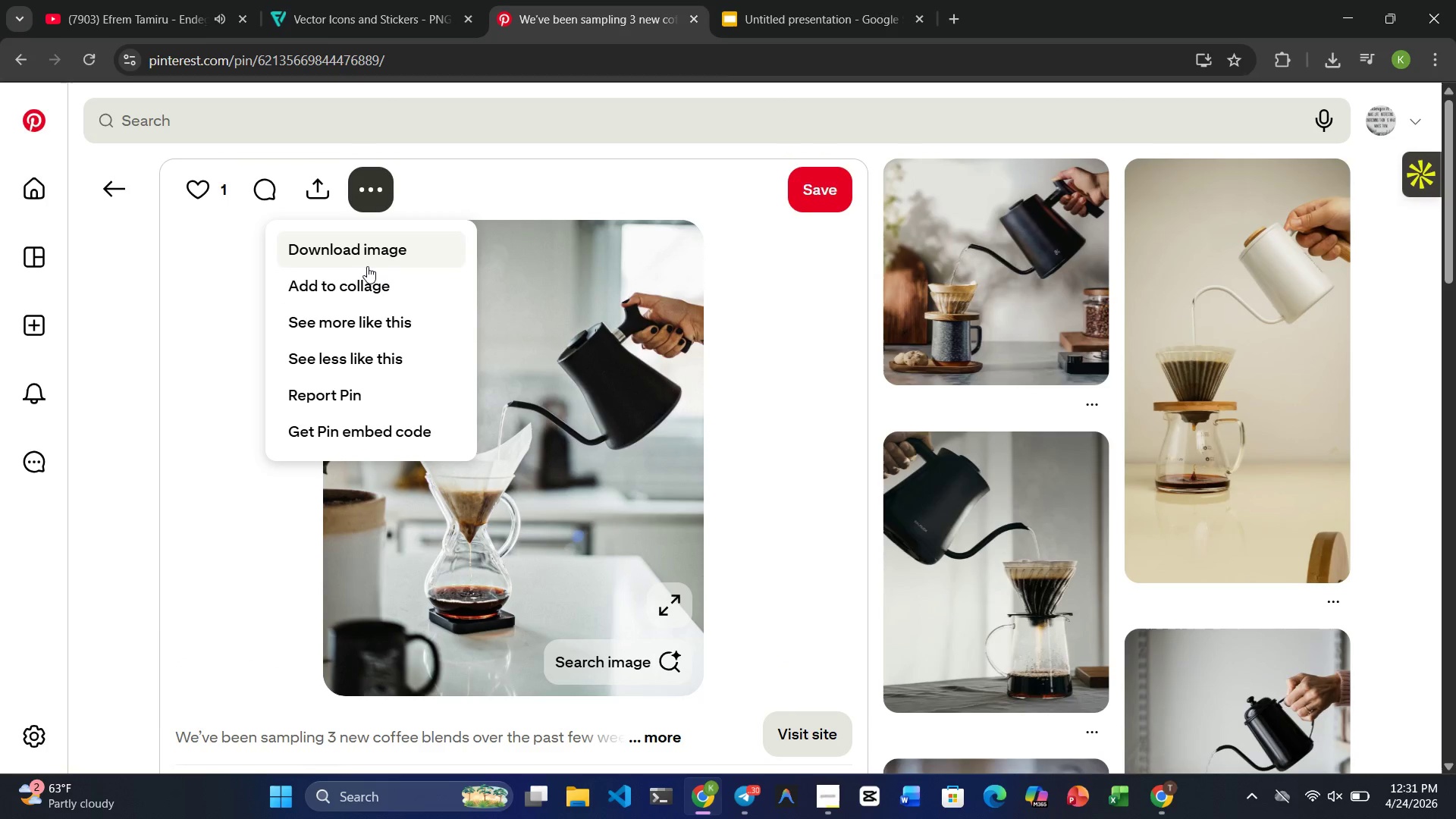 
left_click([367, 257])
 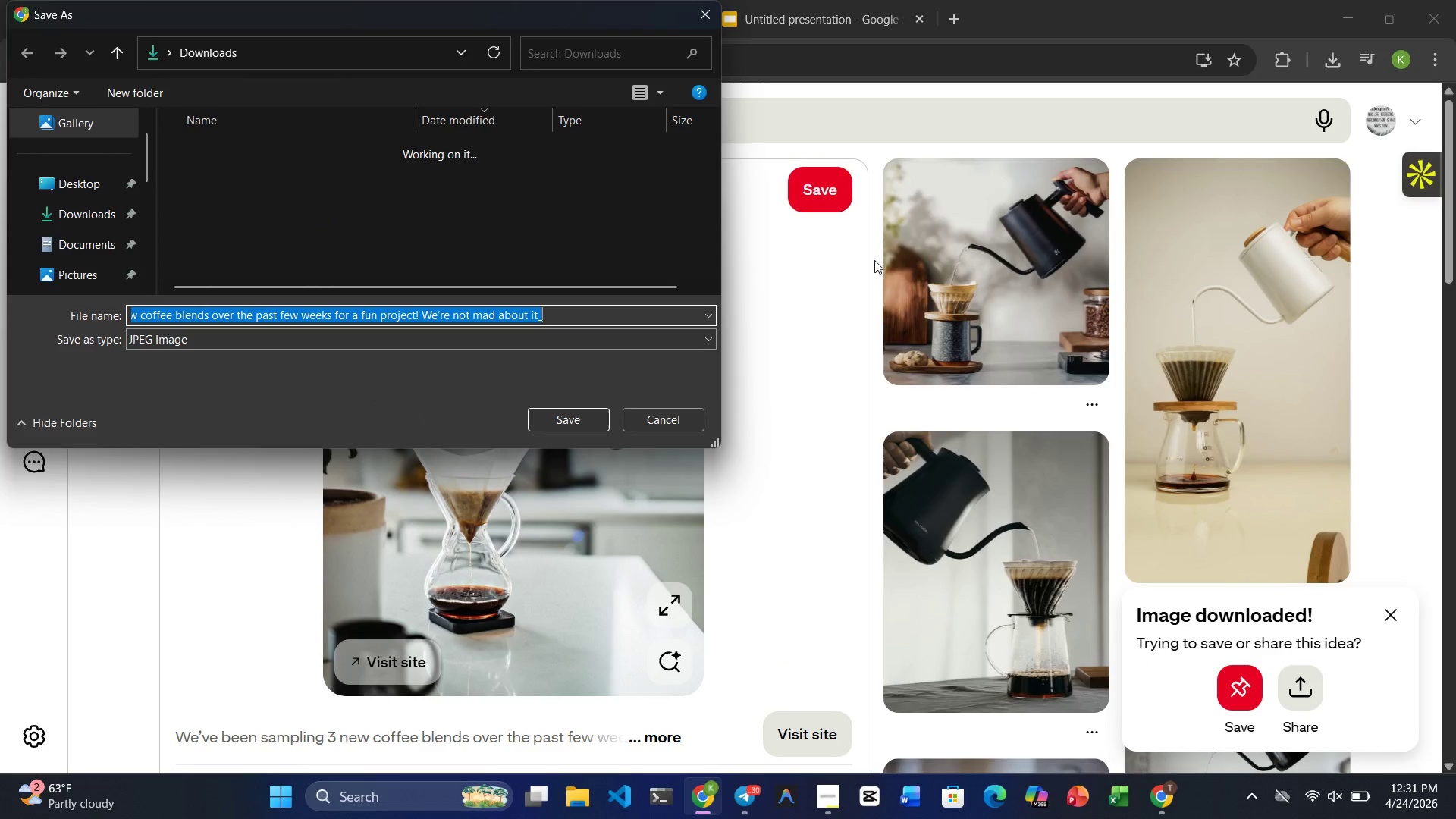 
left_click([940, 265])
 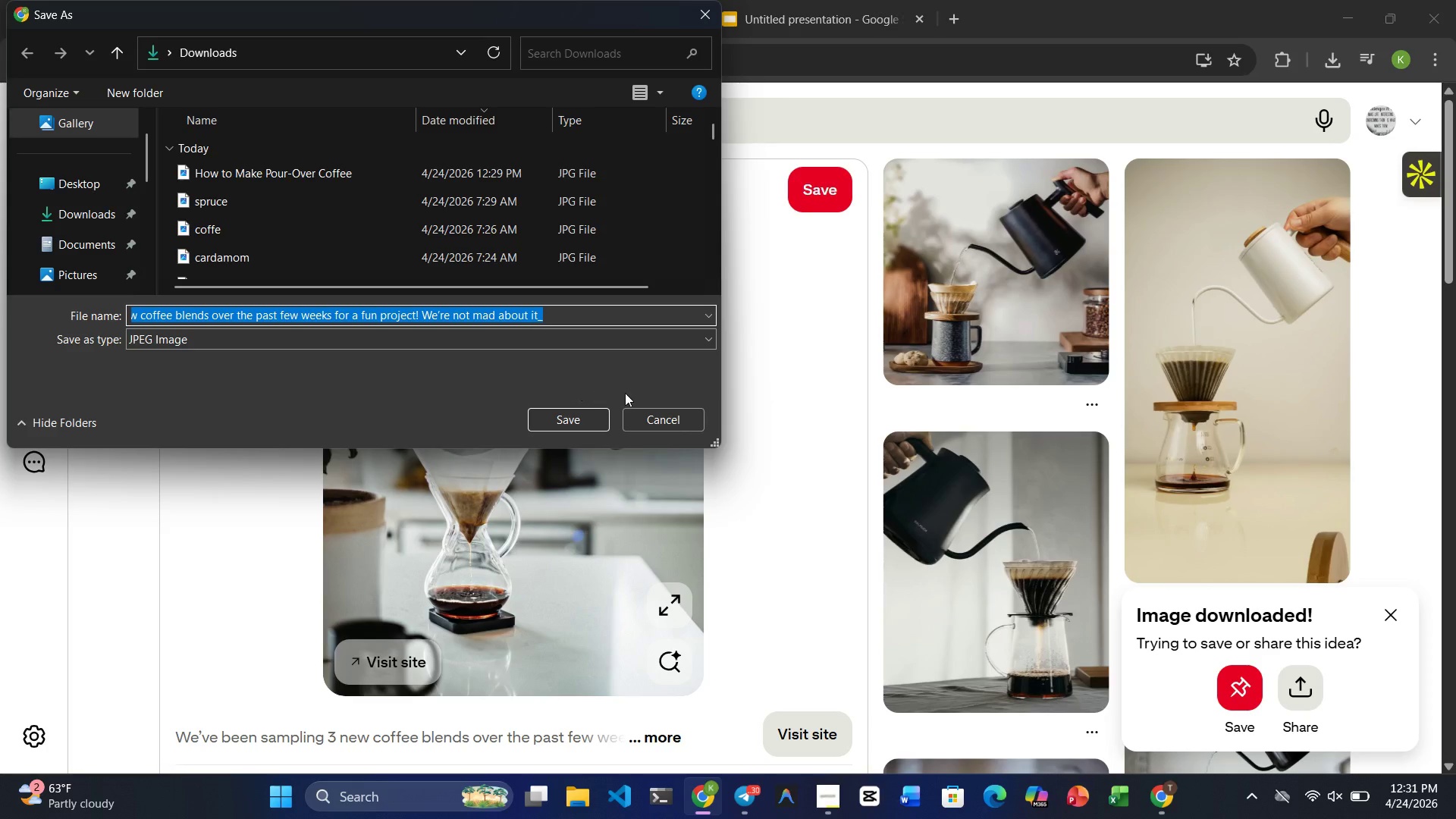 
left_click([660, 413])
 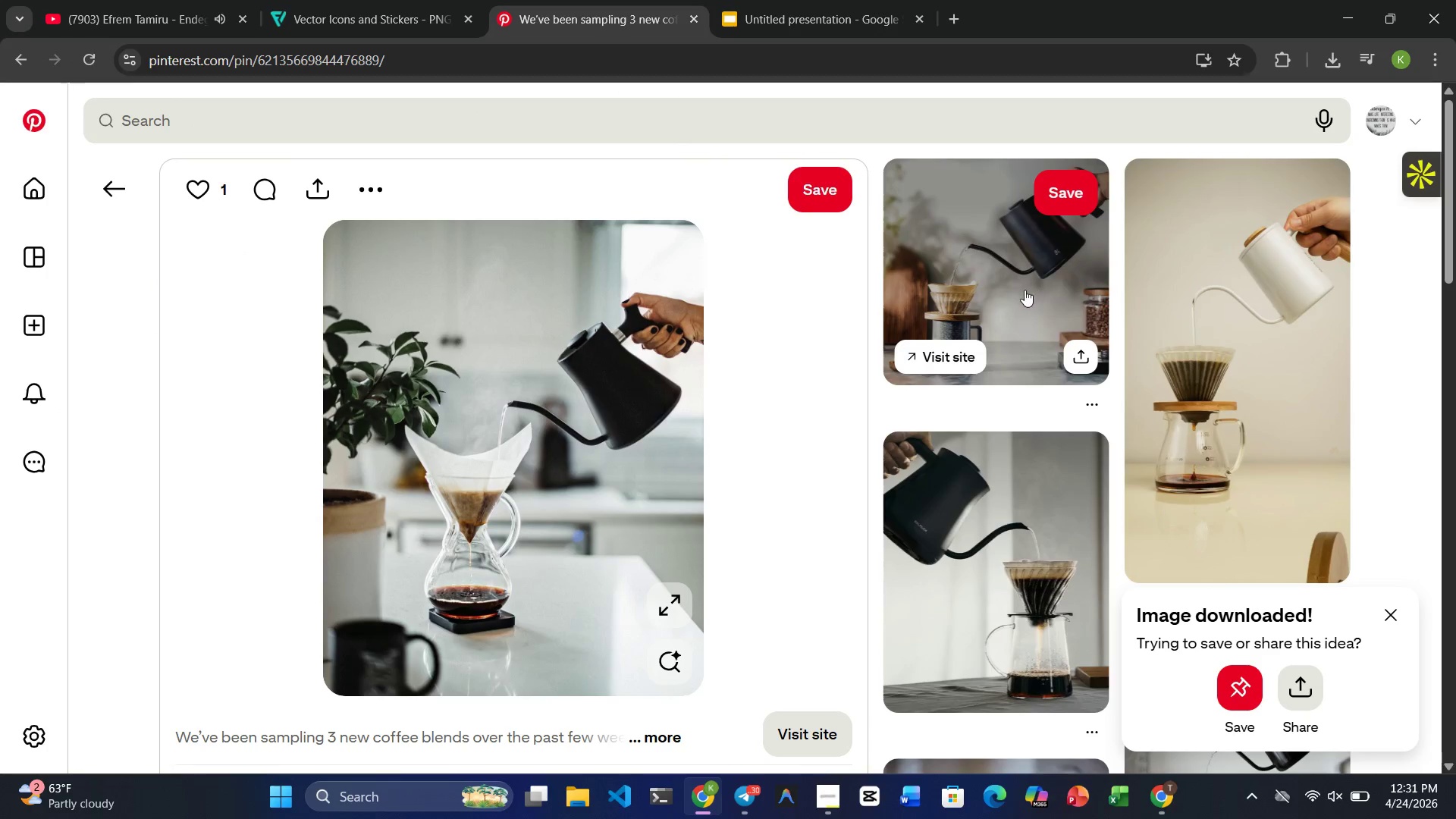 
left_click([1023, 291])
 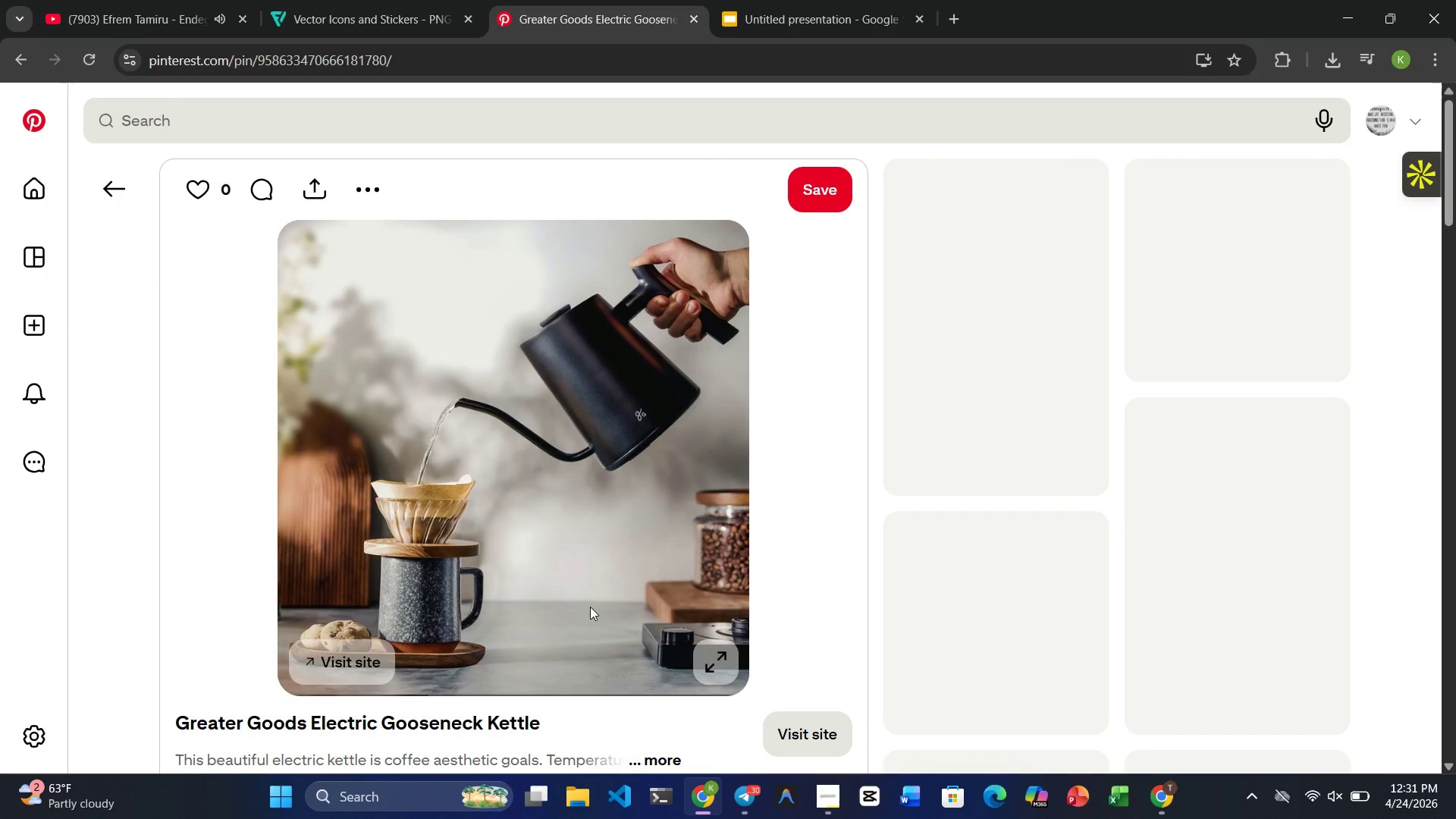 
mouse_move([588, 587])
 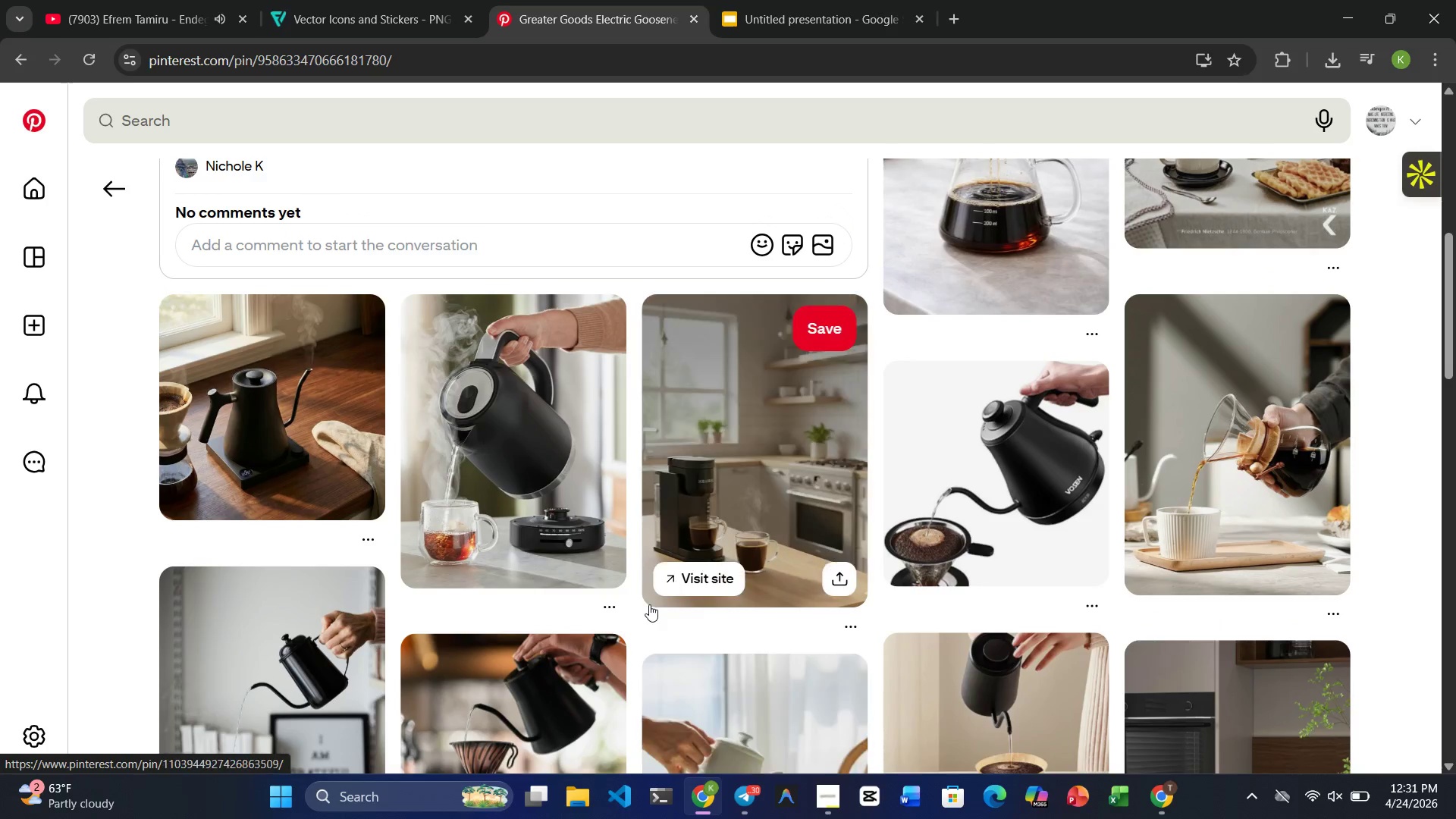 
wait(17.39)
 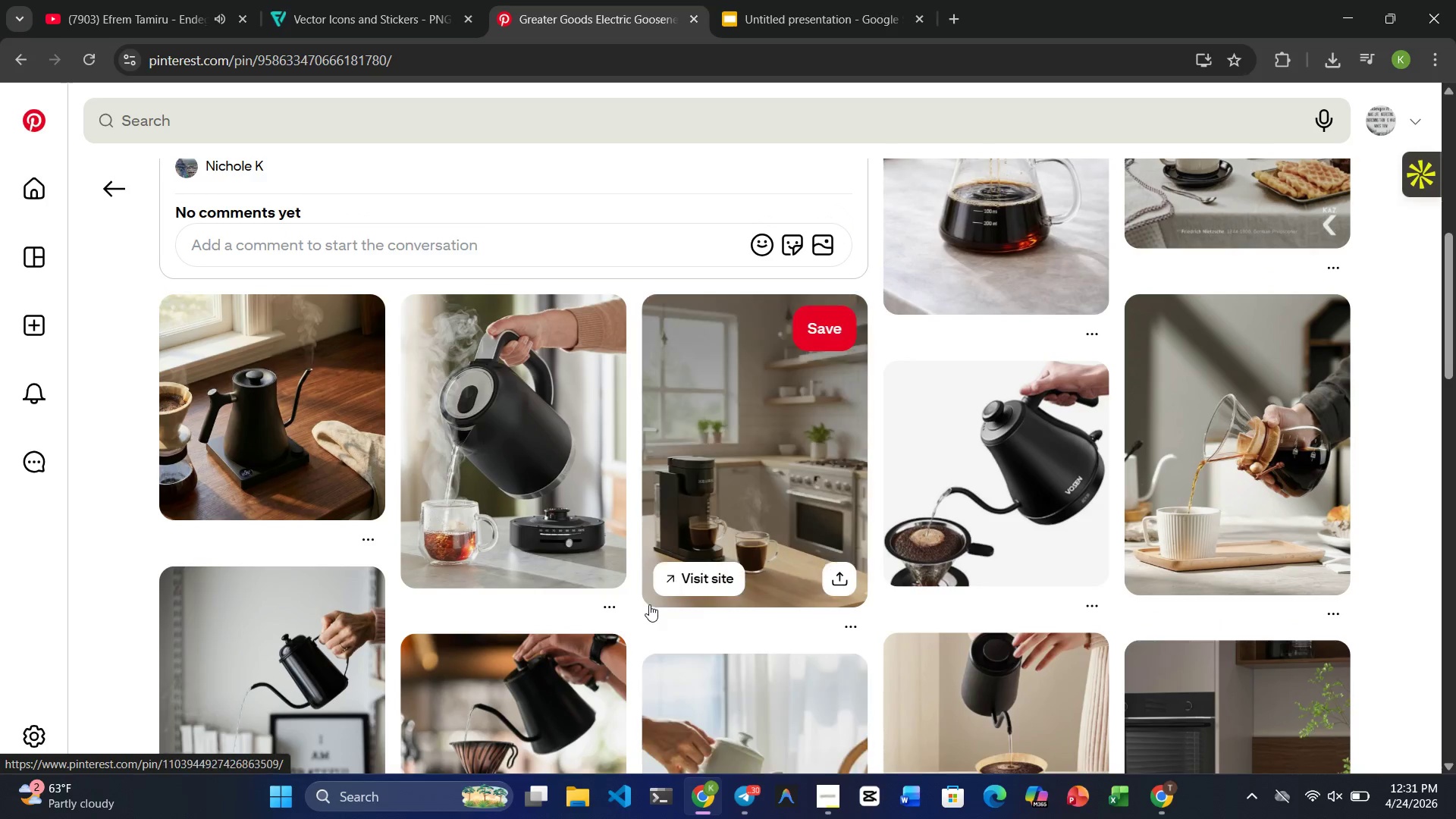 
left_click([940, 475])
 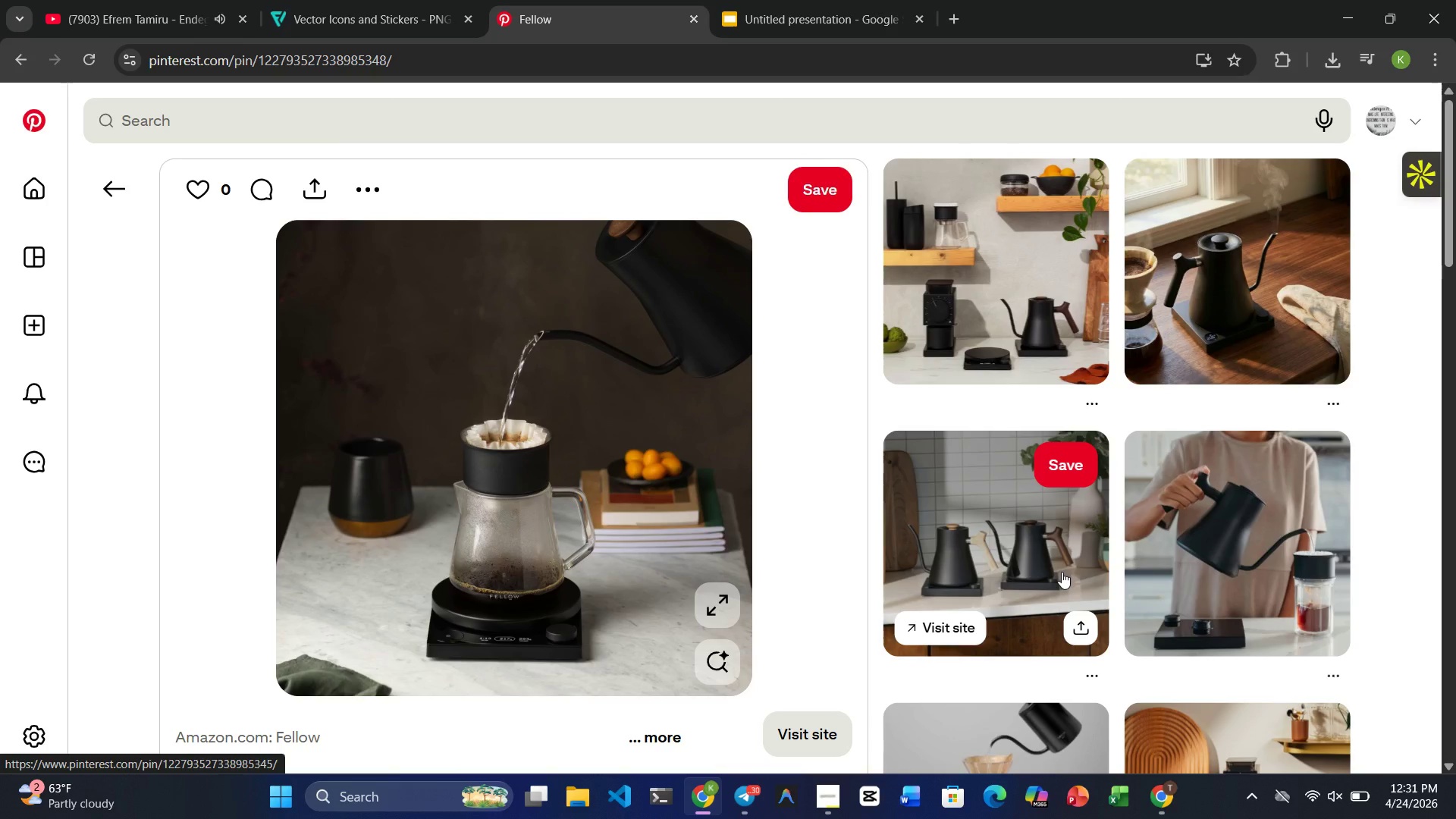 
wait(15.11)
 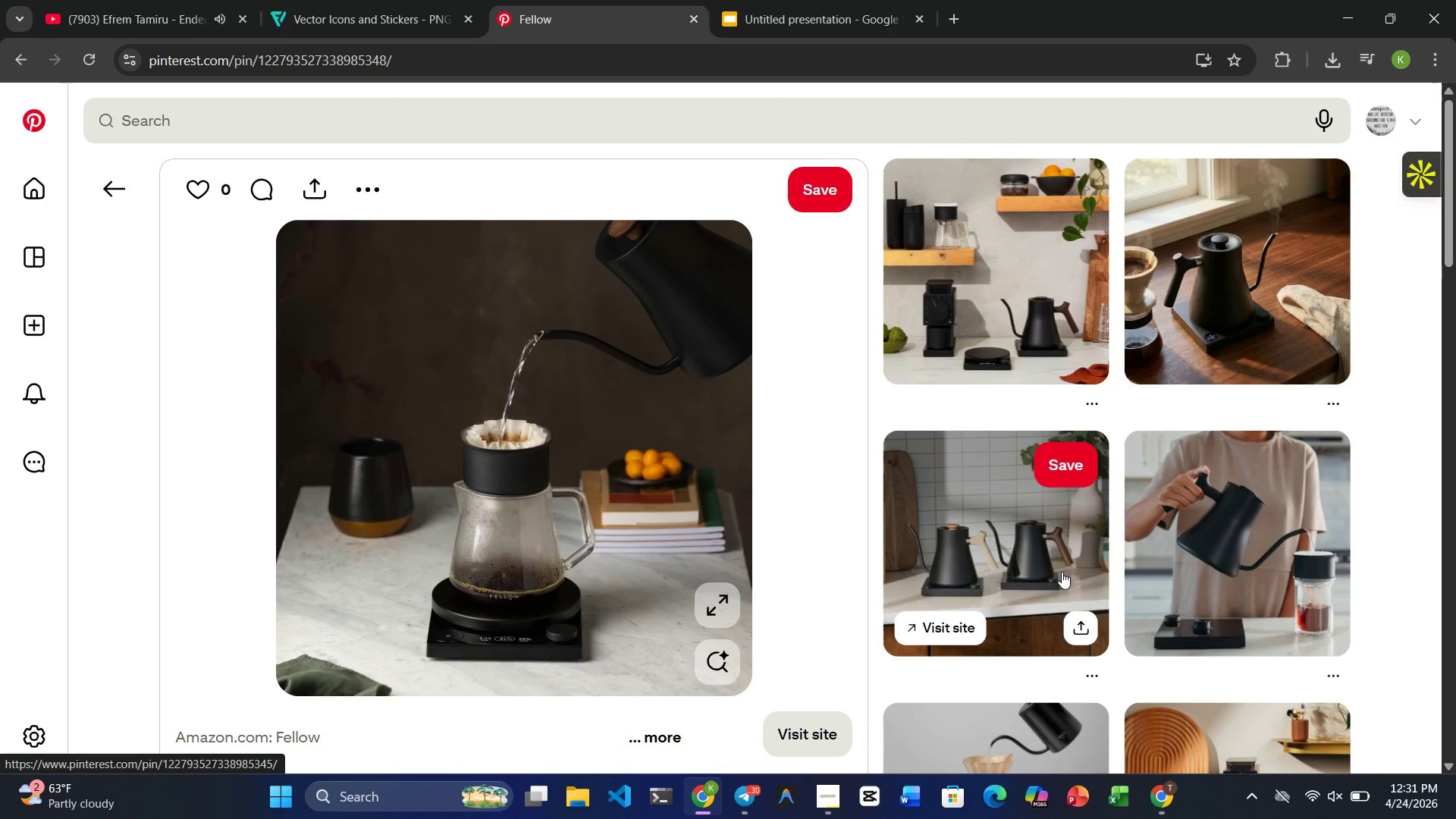 
mouse_move([690, 638])
 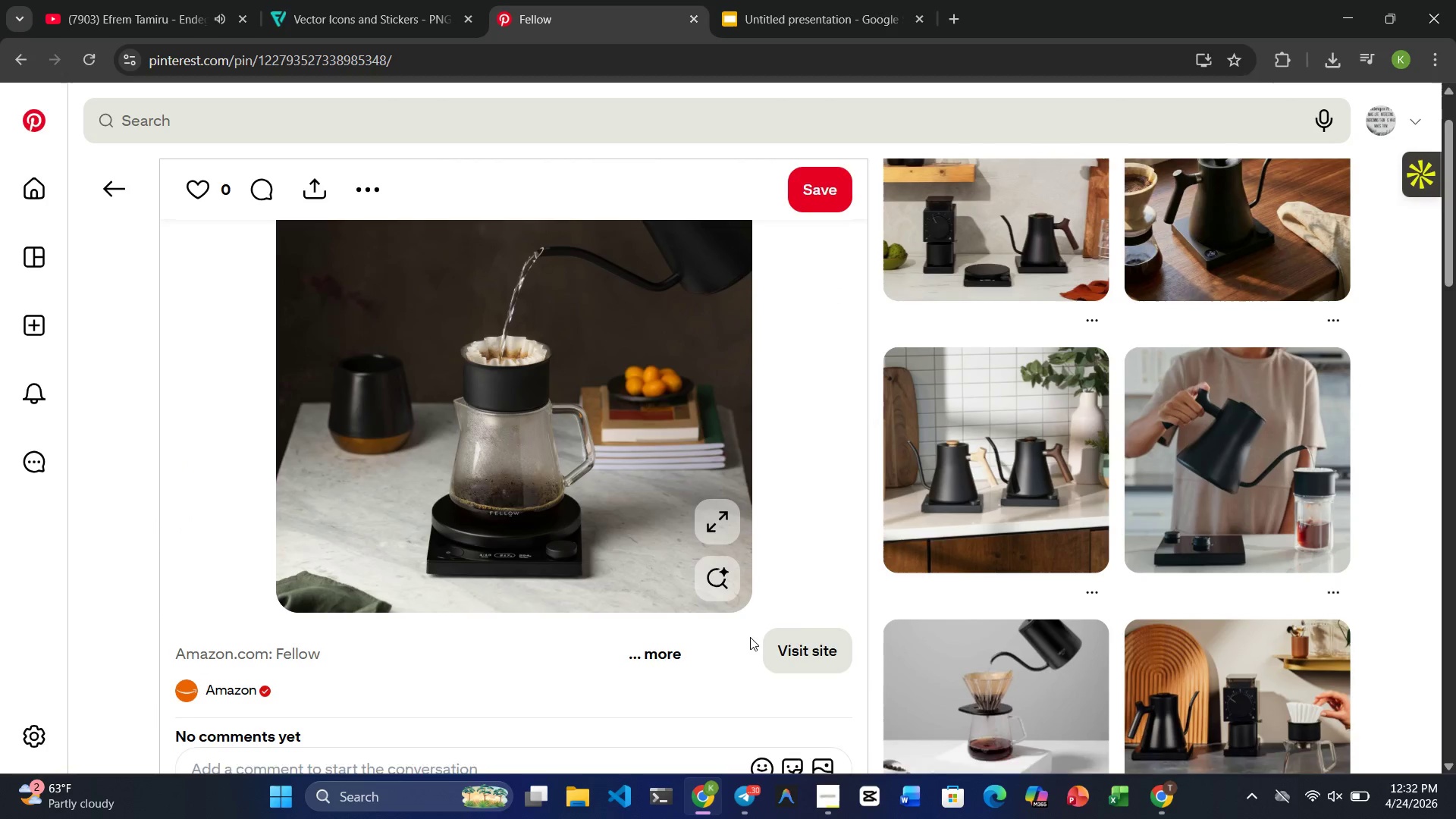 
left_click([1226, 490])
 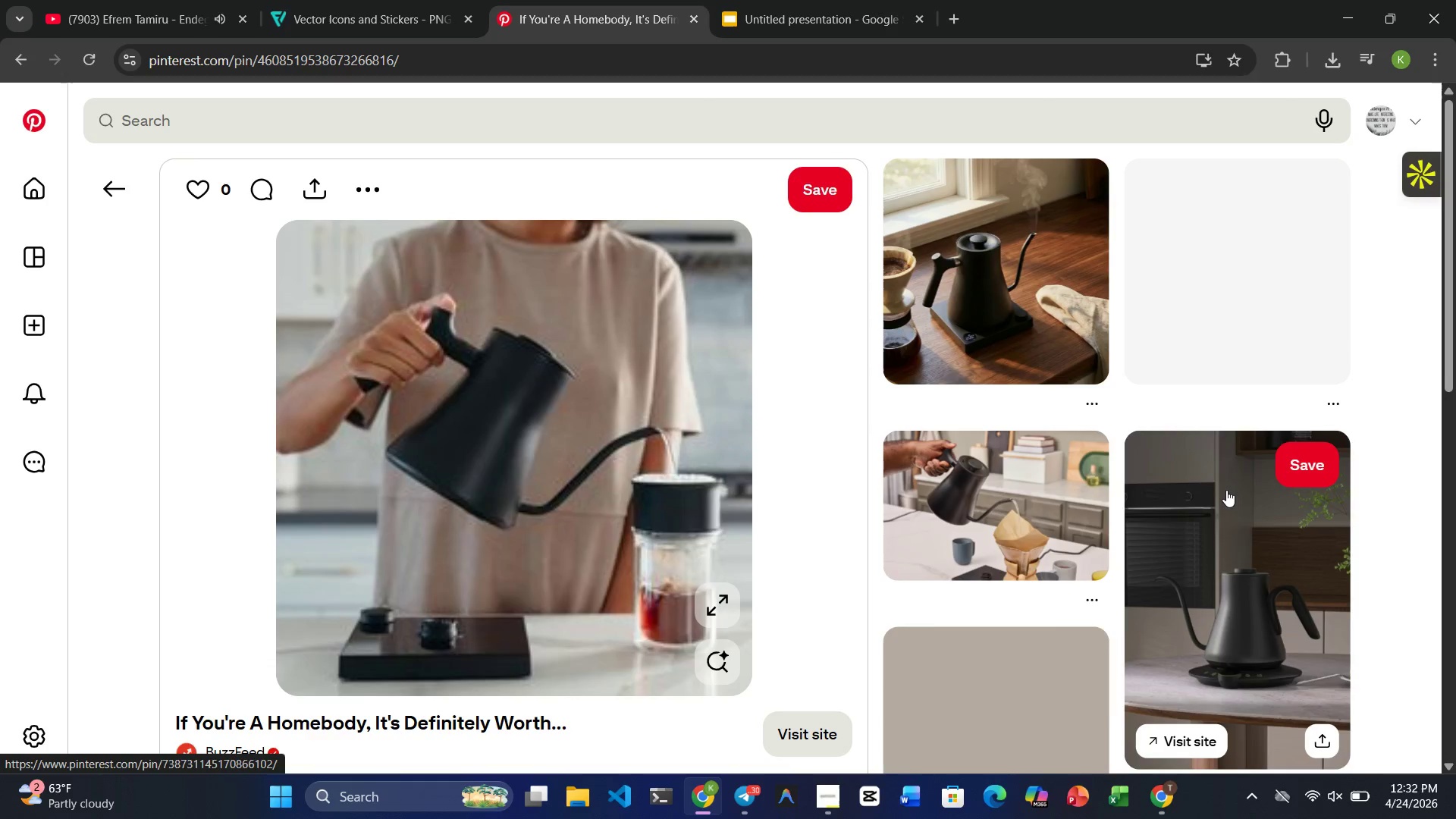 
mouse_move([1150, 589])